 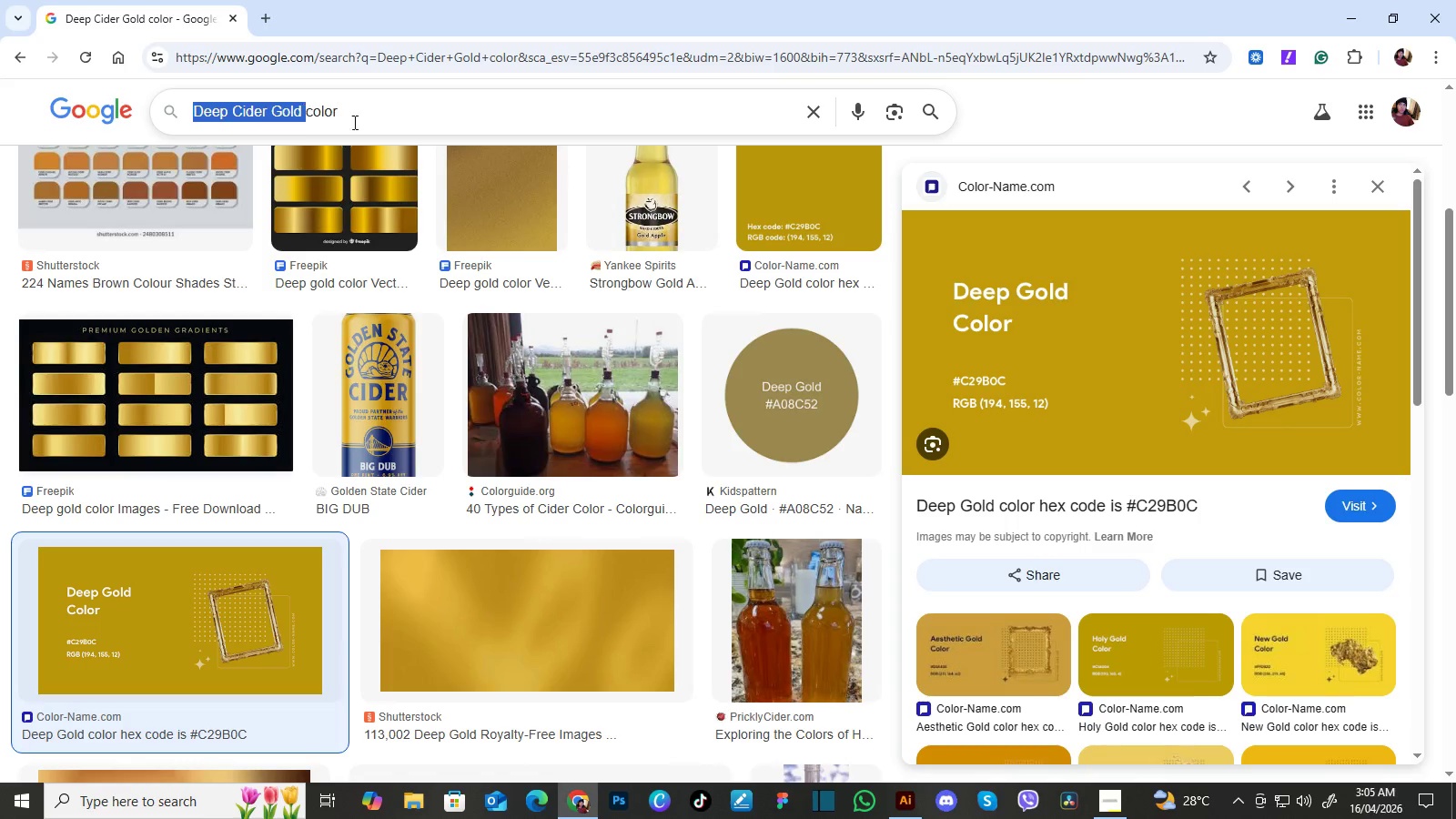 
key(Control+V)
 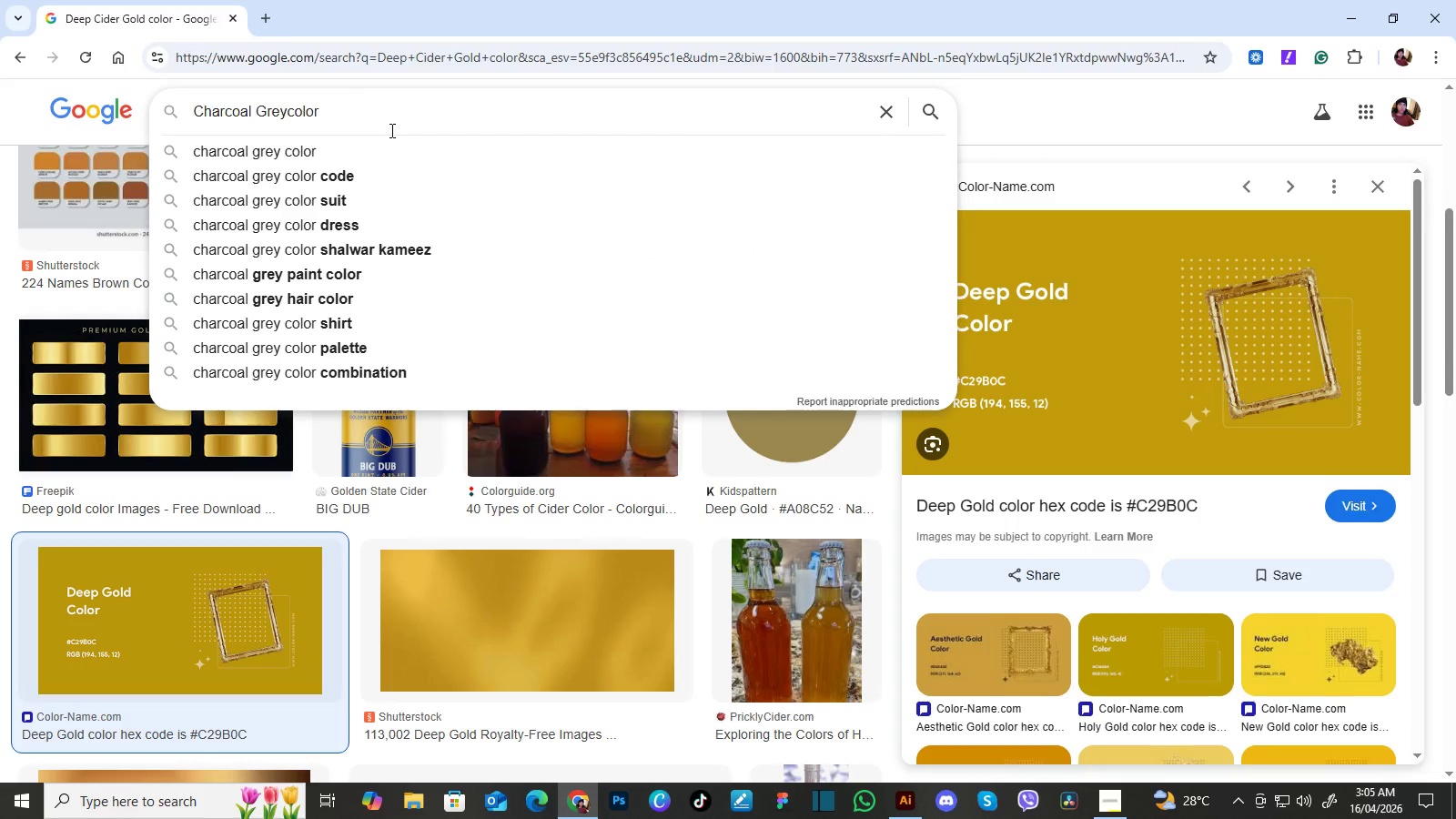 
key(Space)
 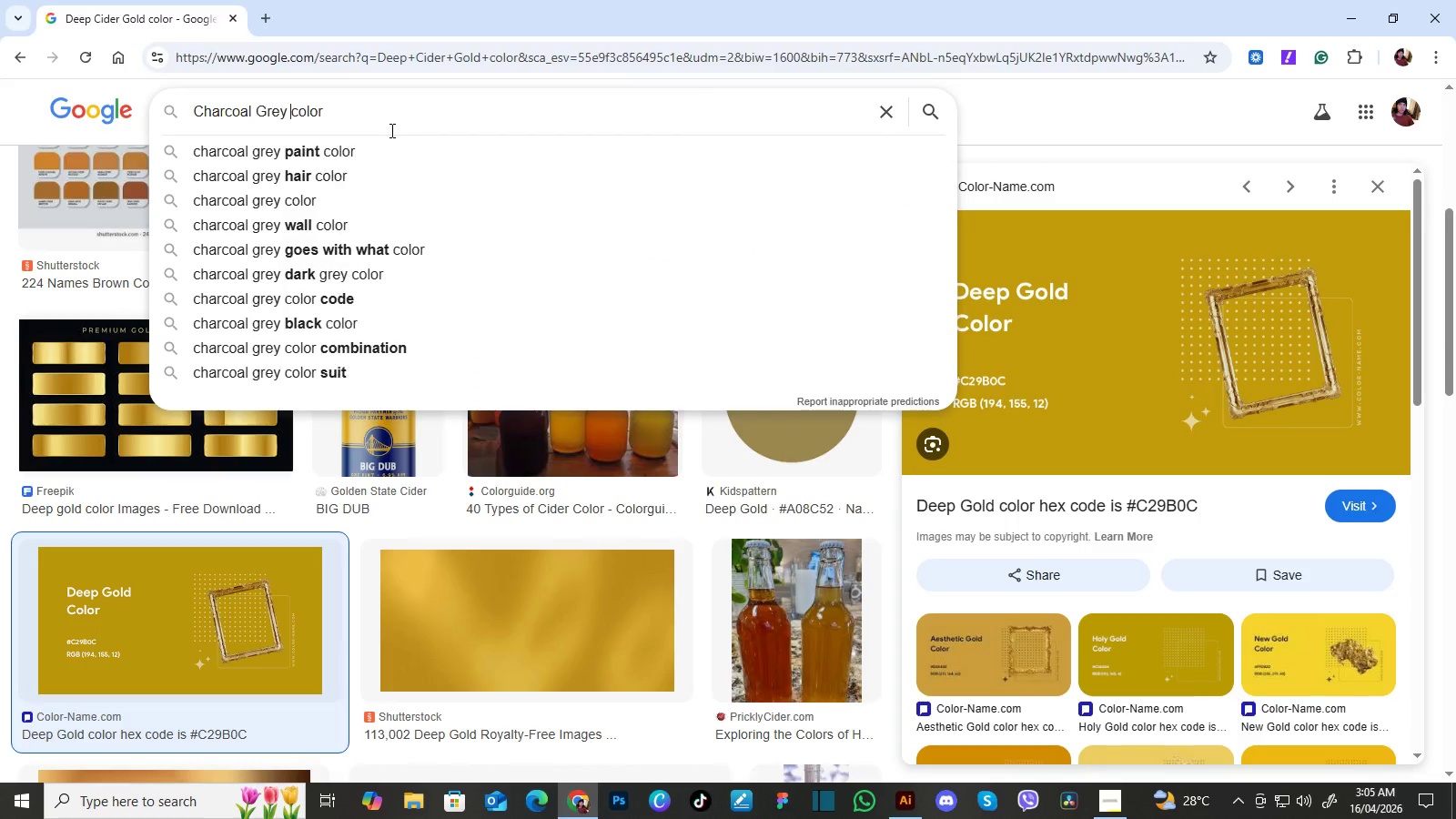 
key(Enter)
 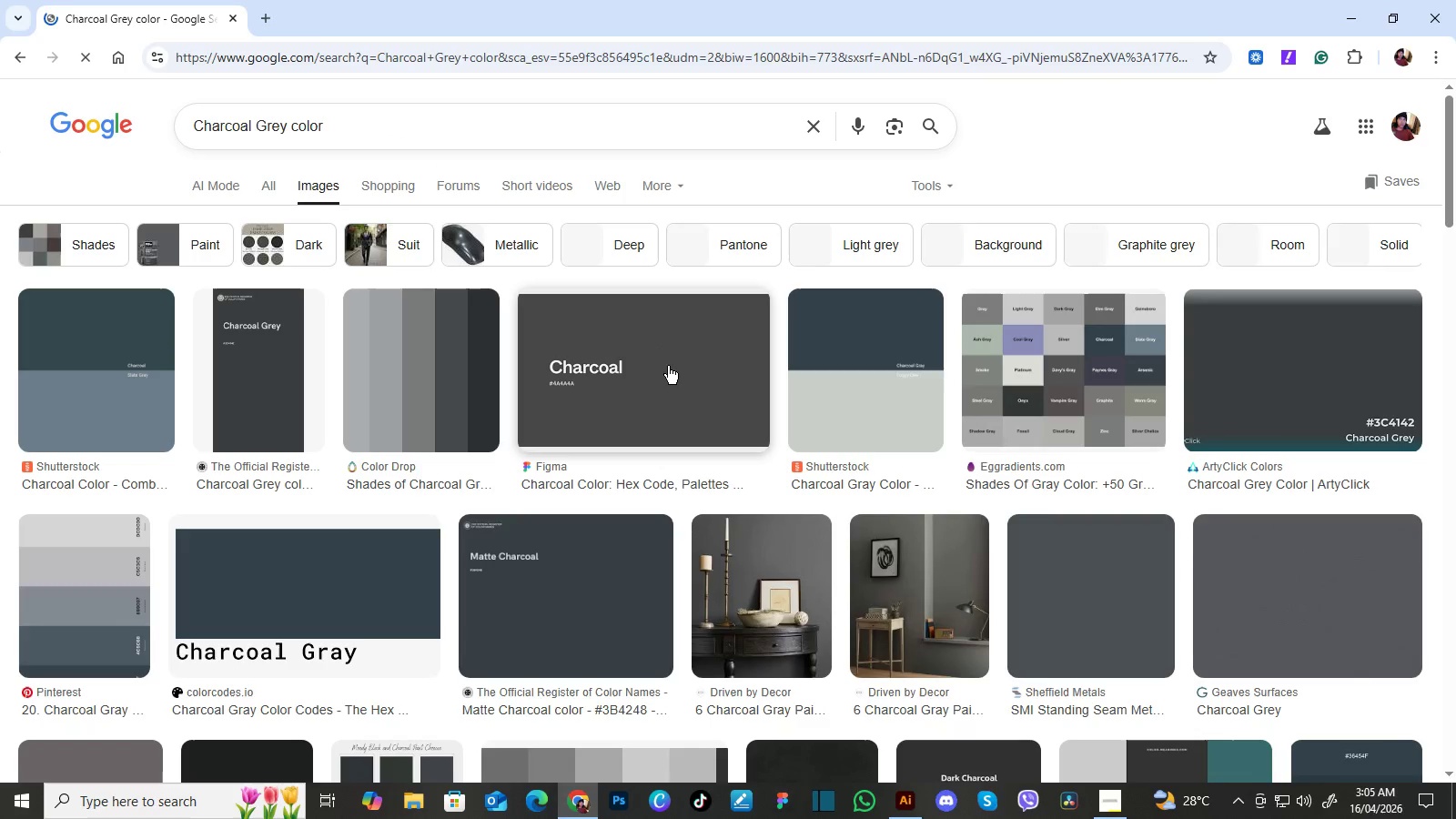 
left_click([668, 366])
 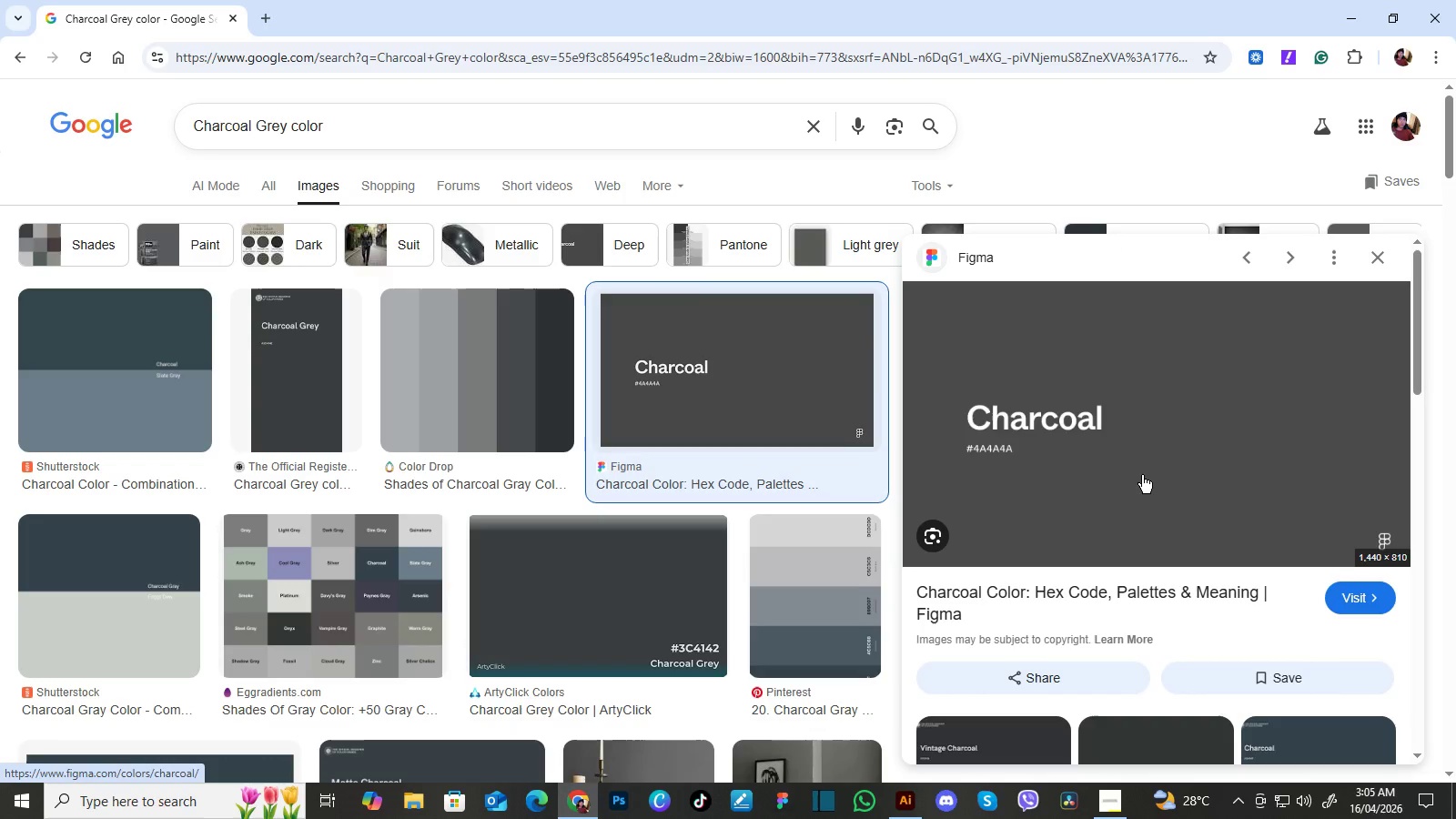 
left_click([1142, 475])
 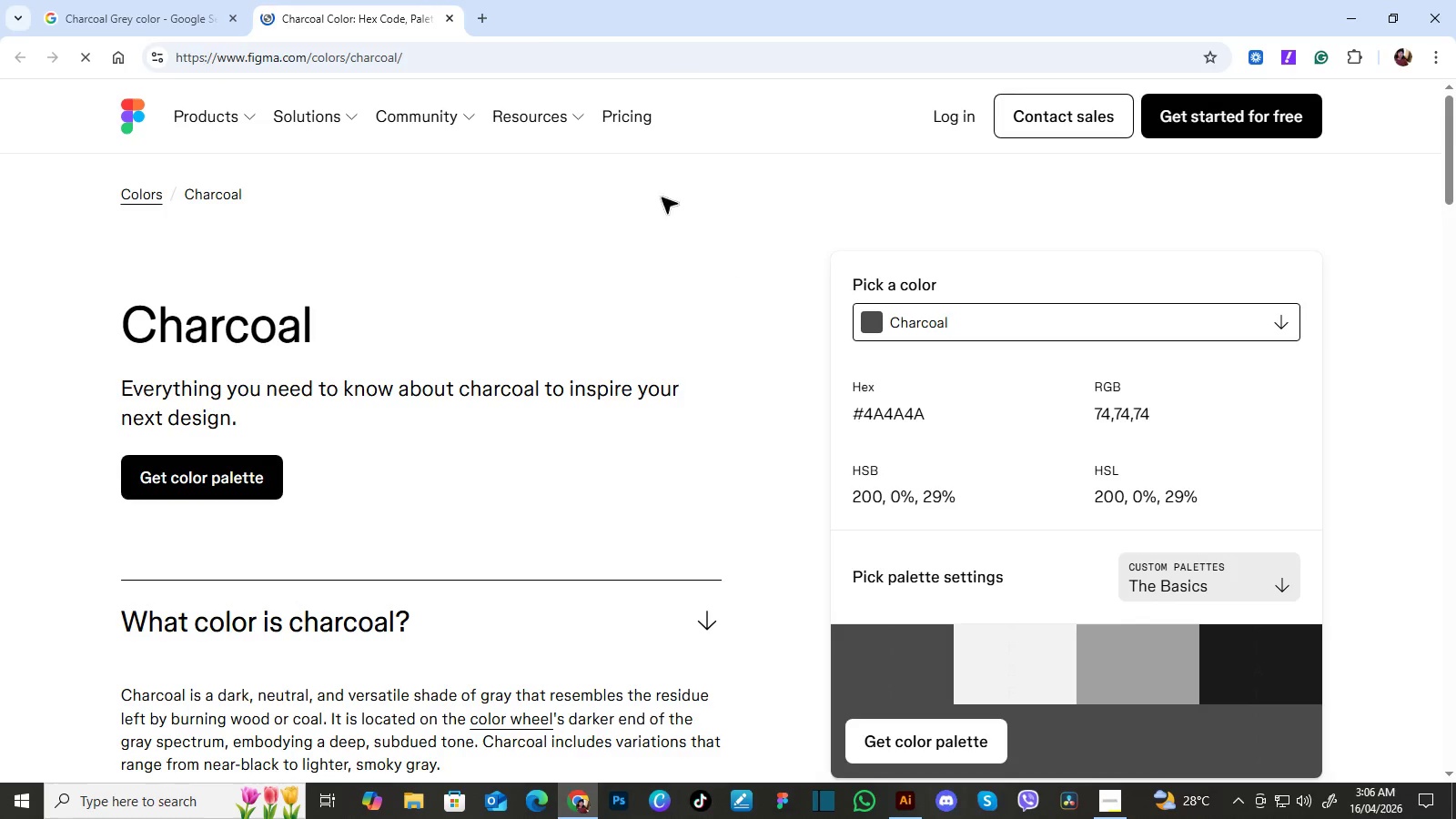 
left_click([448, 20])
 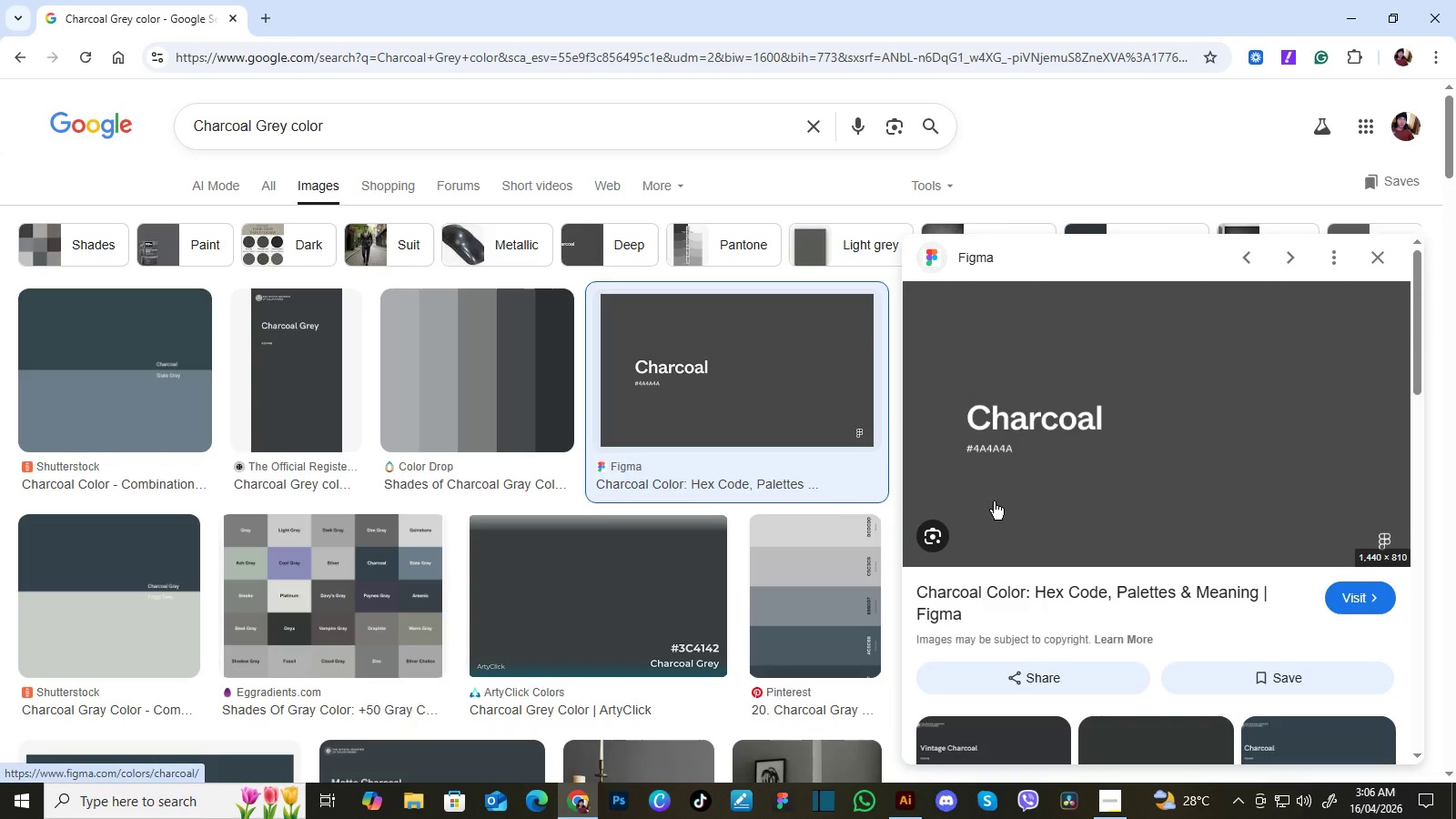 
wait(11.8)
 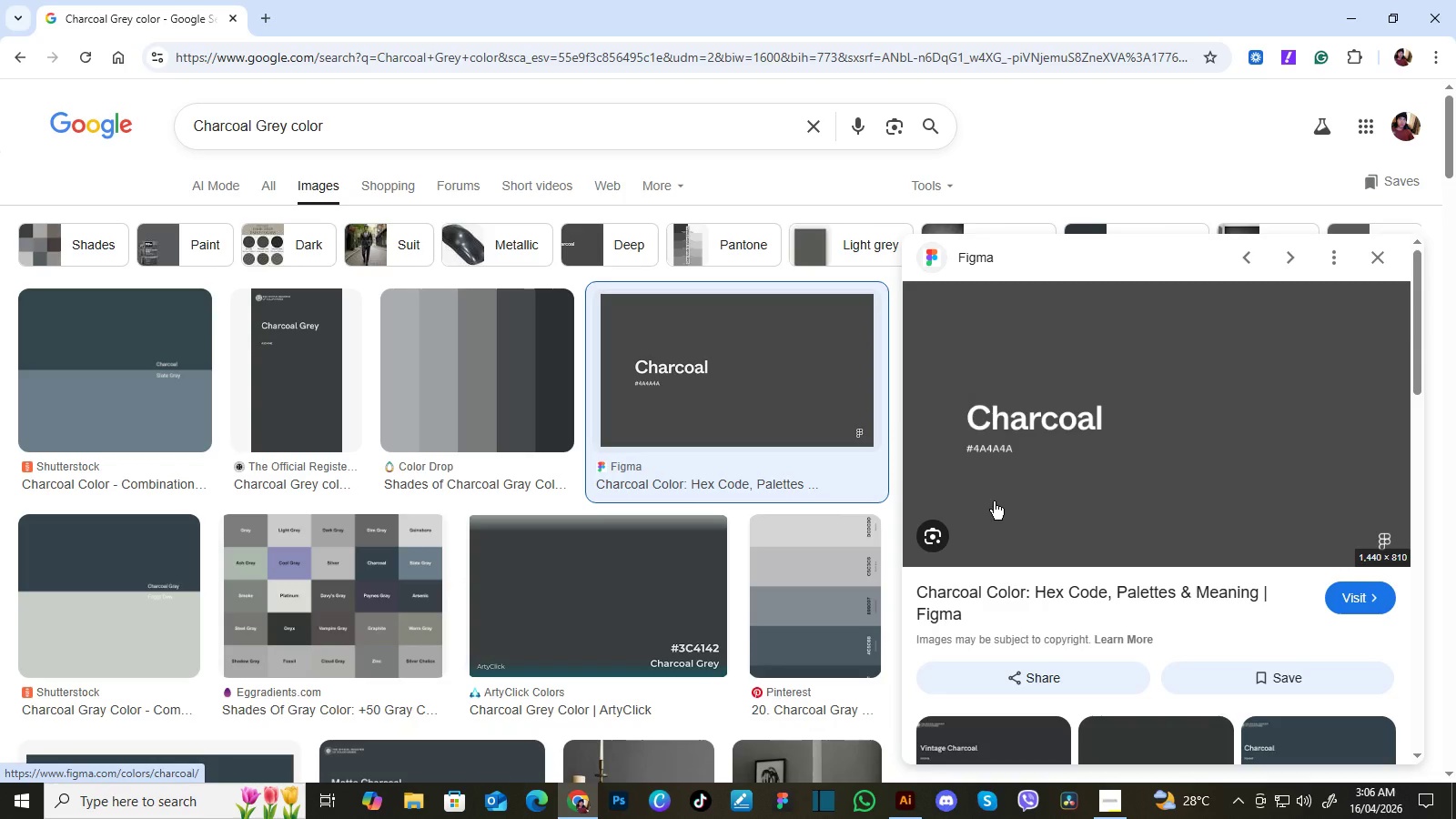 
left_click([911, 802])
 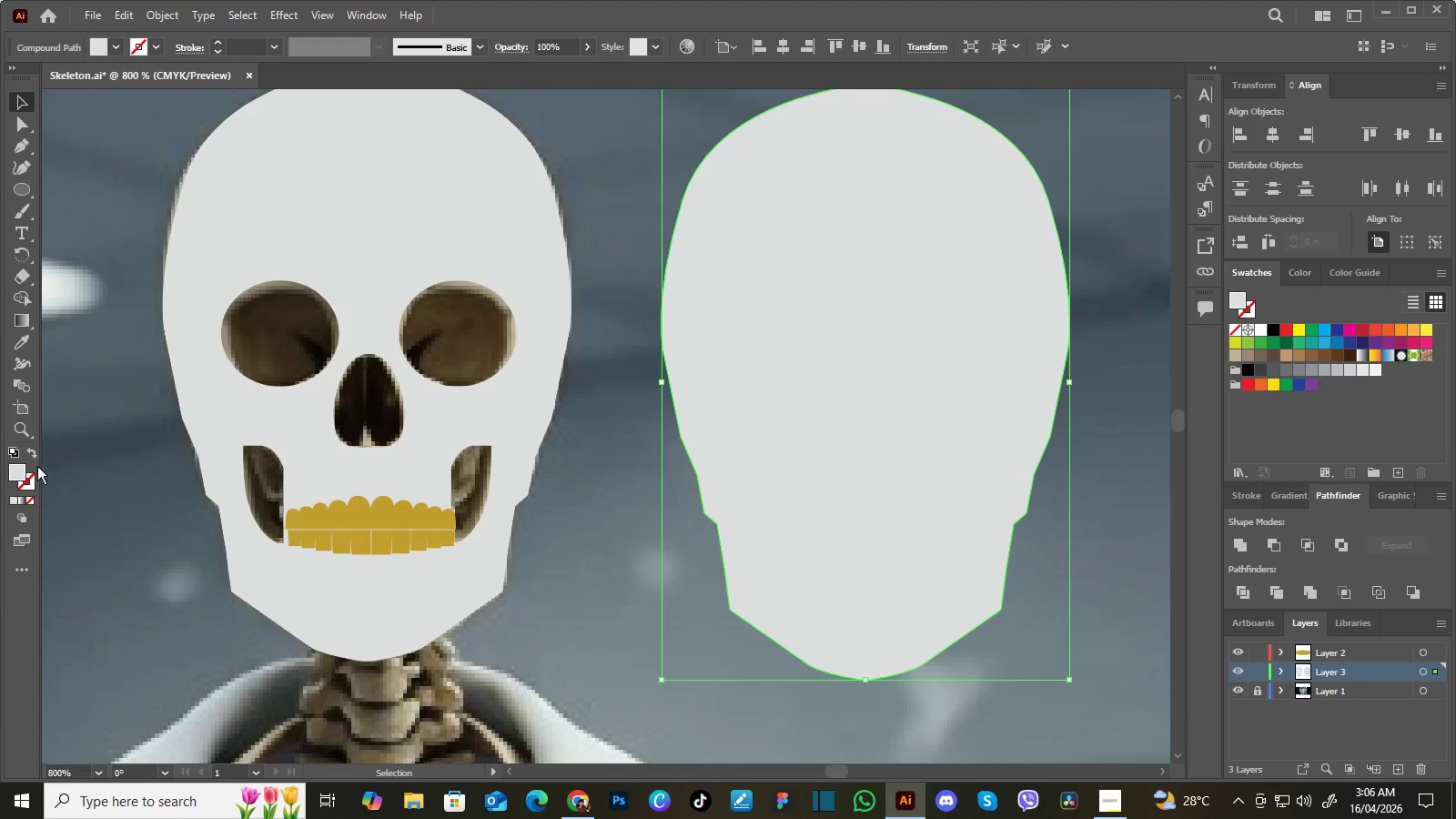 
double_click([20, 473])
 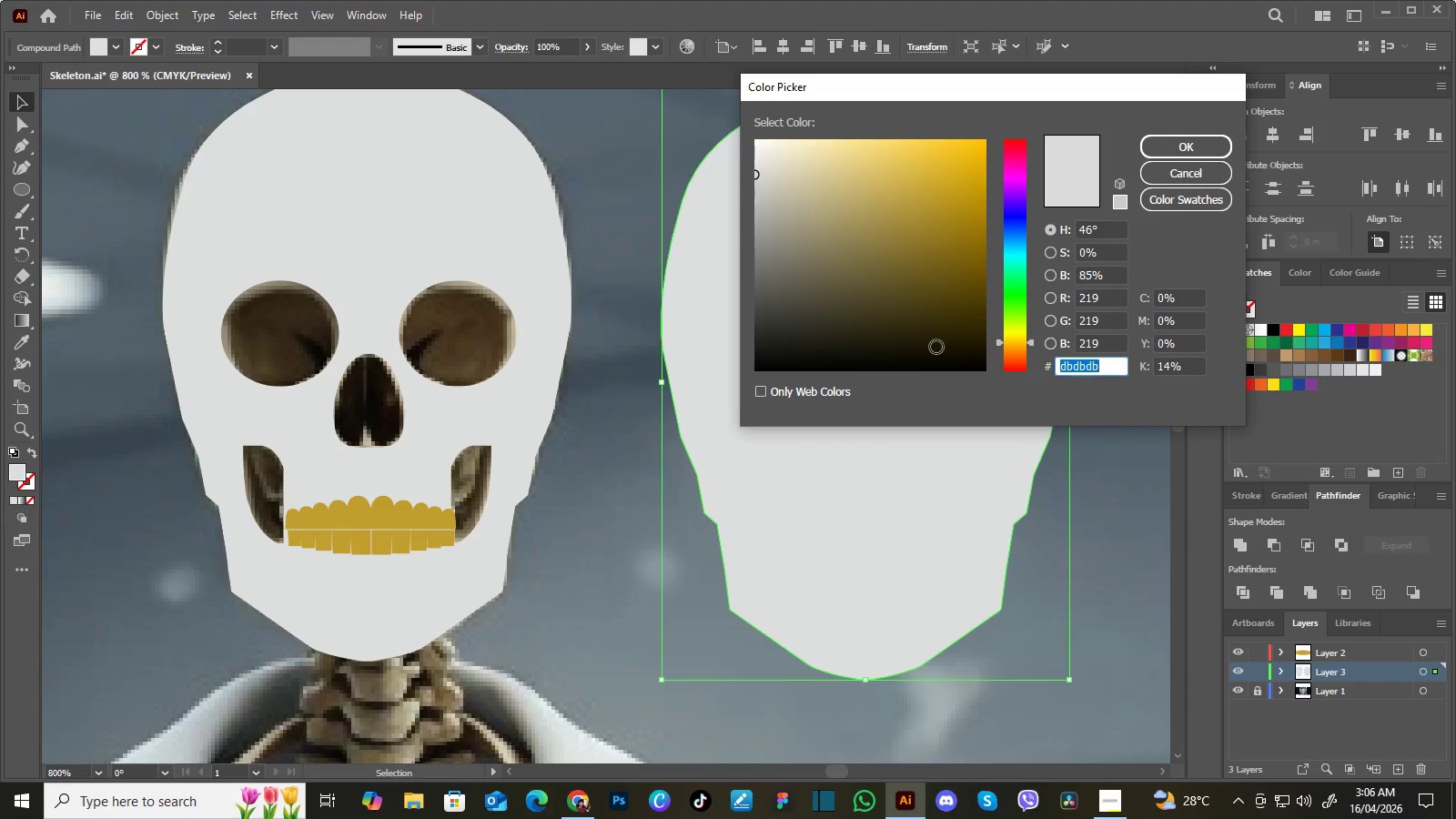 
key(Numpad4)
 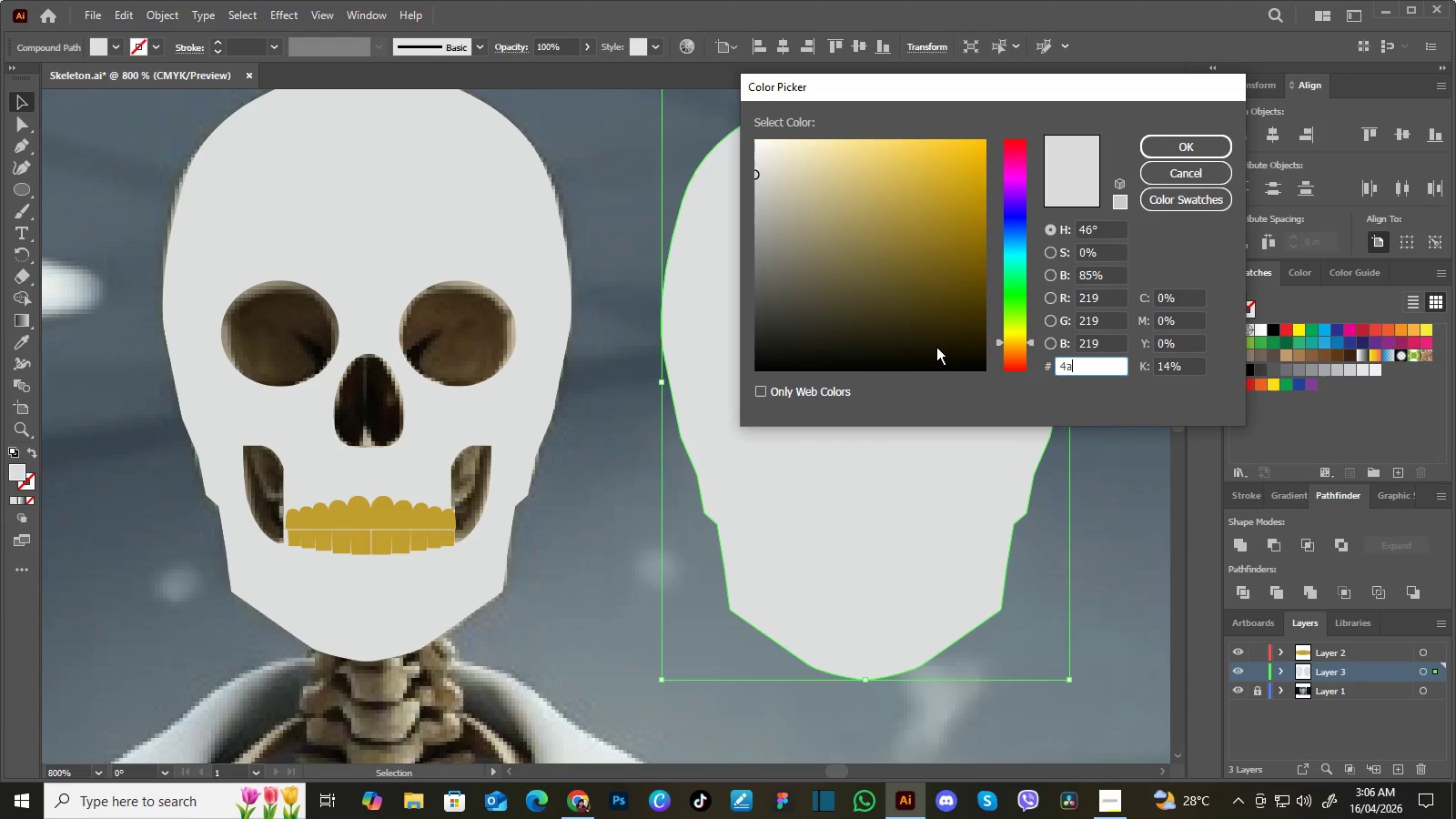 
key(A)
 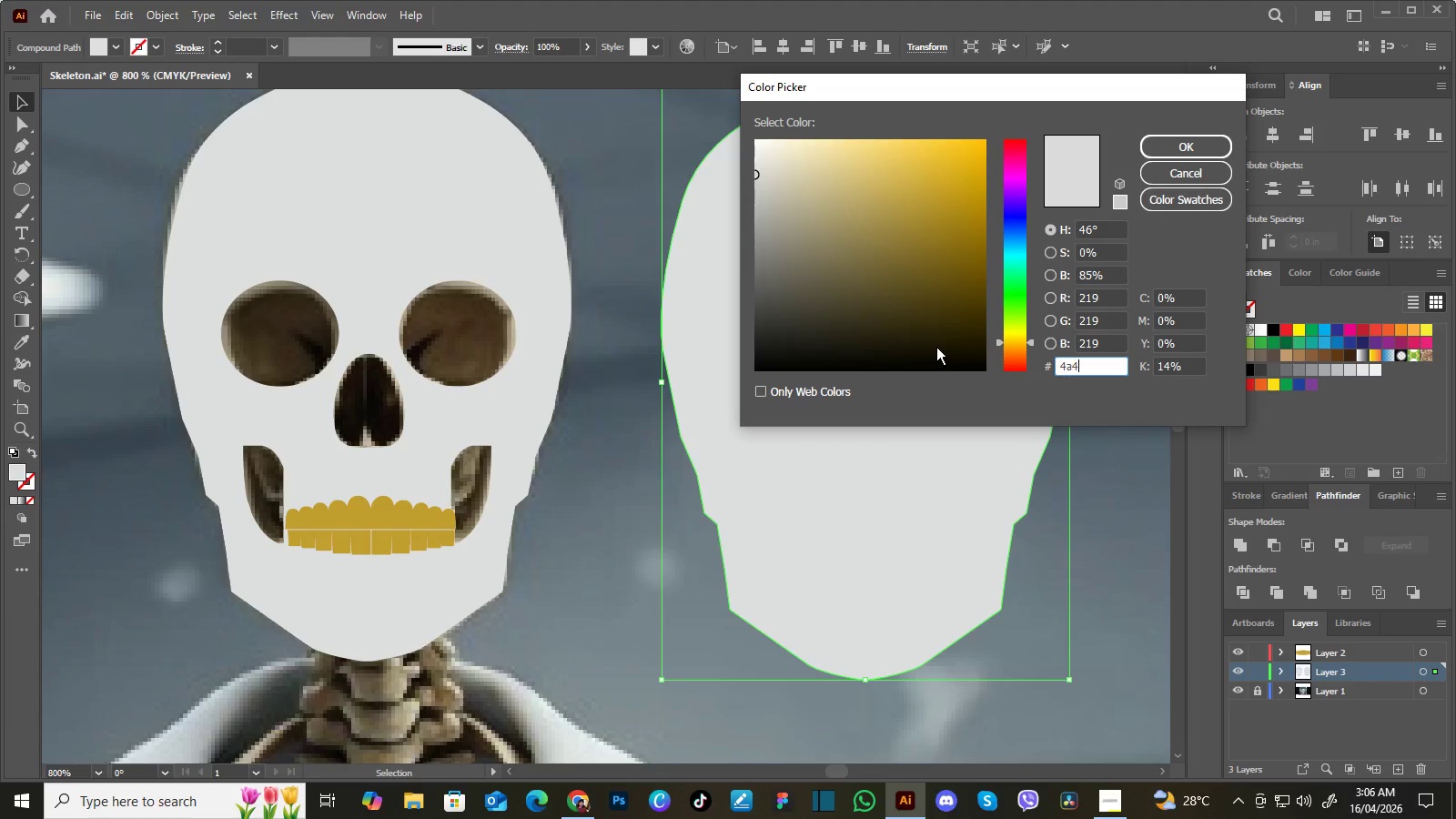 
key(Numpad4)
 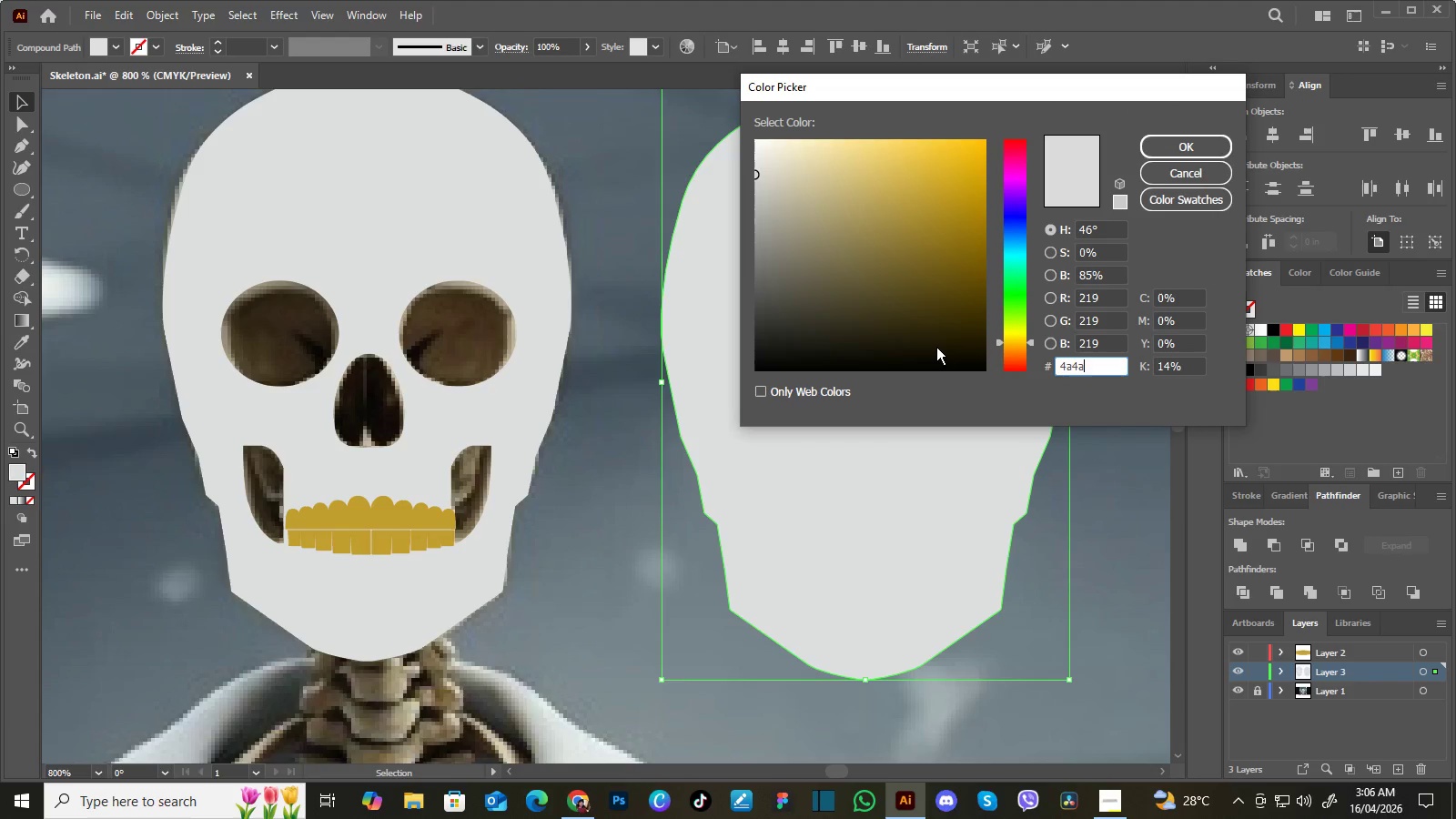 
key(A)
 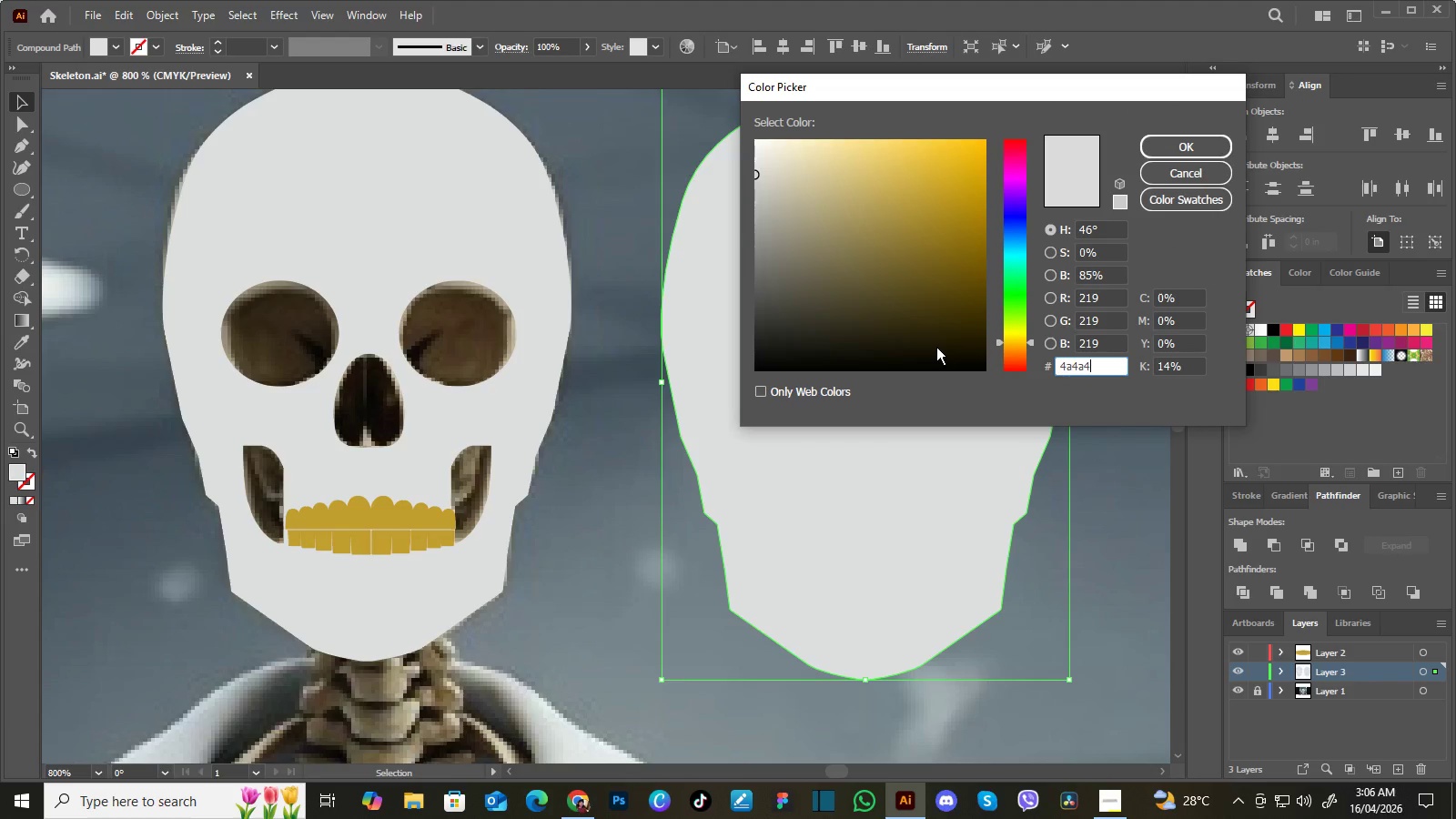 
key(Numpad4)
 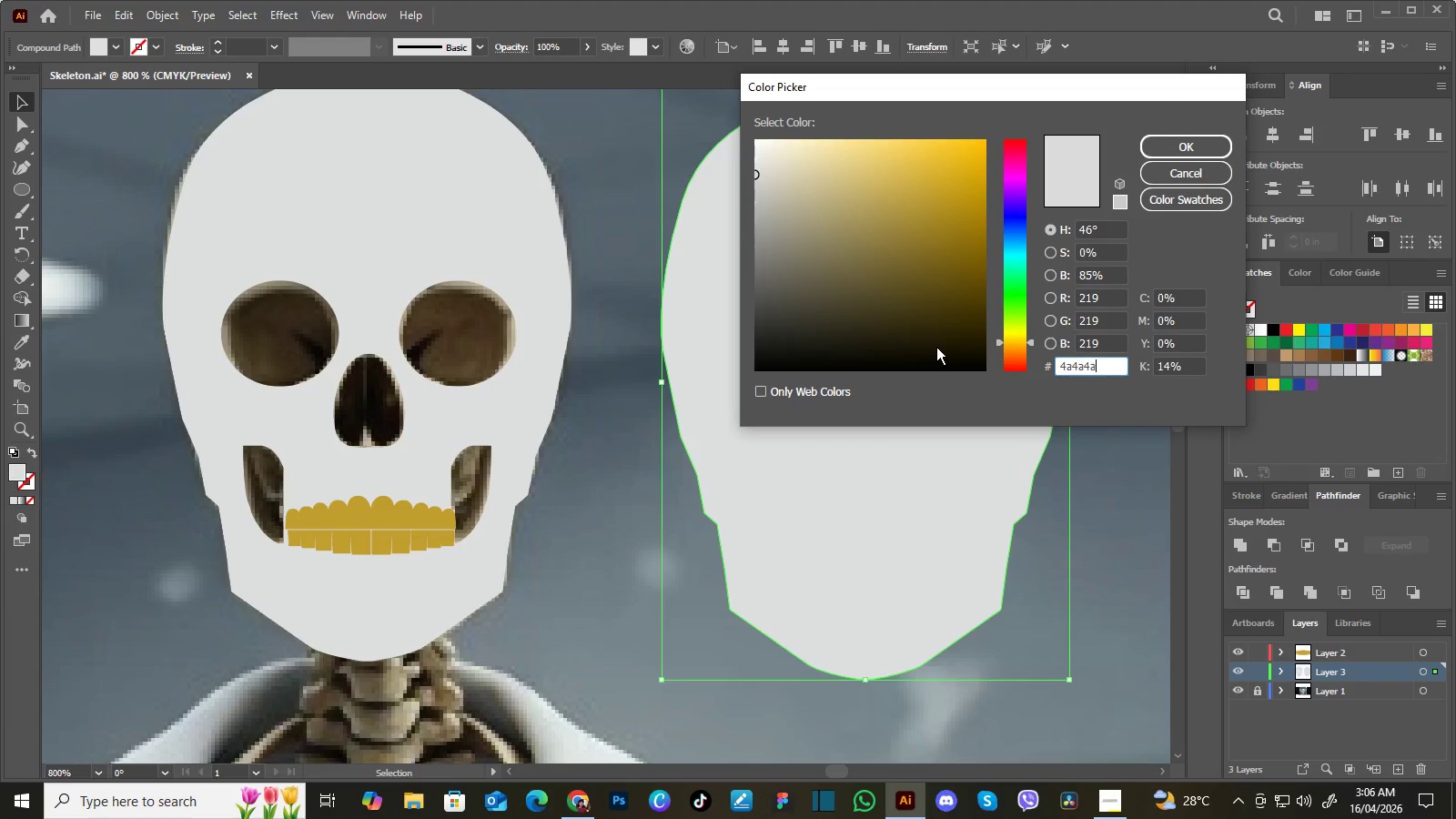 
key(A)
 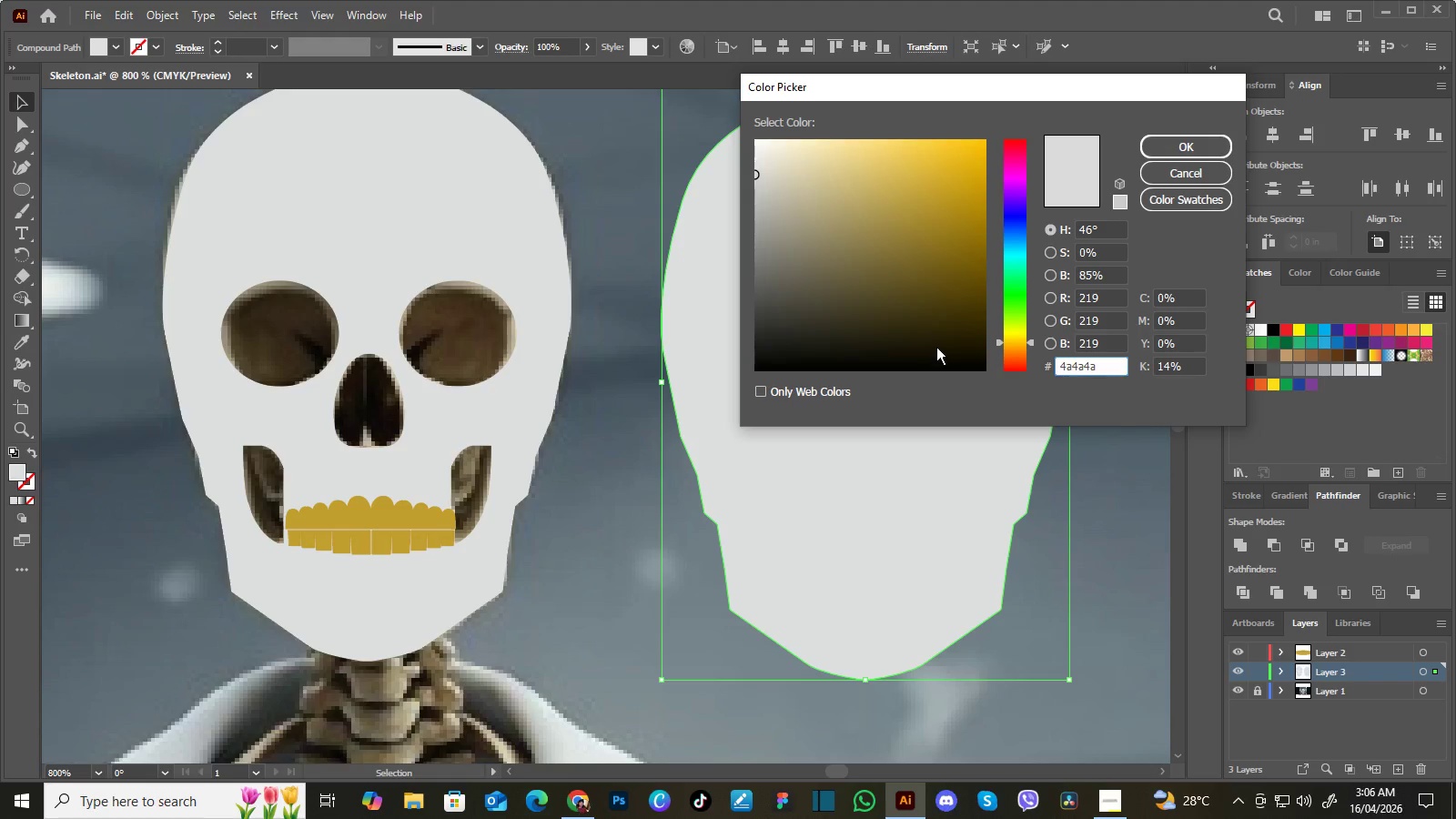 
key(Enter)
 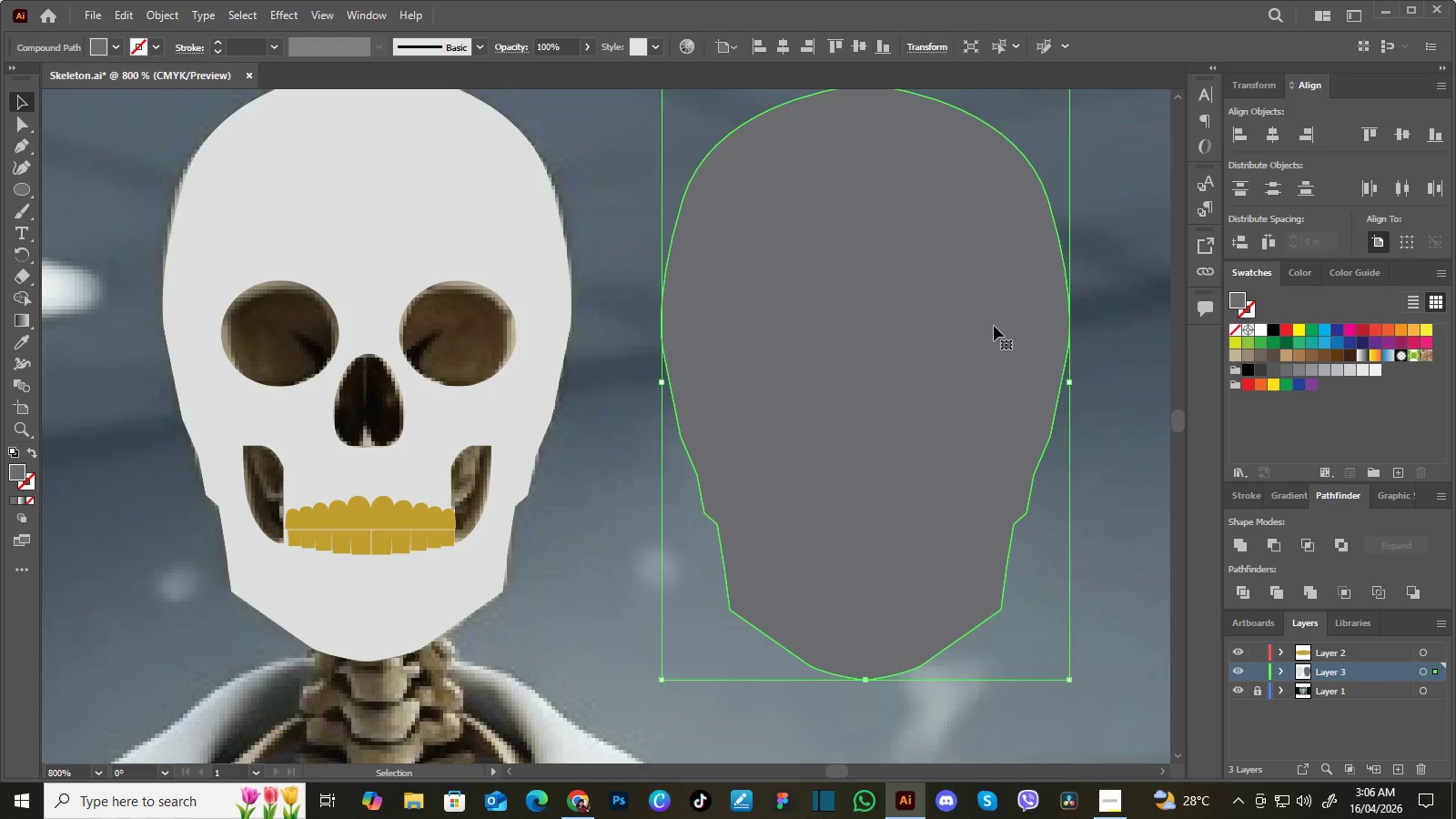 
left_click([1076, 310])
 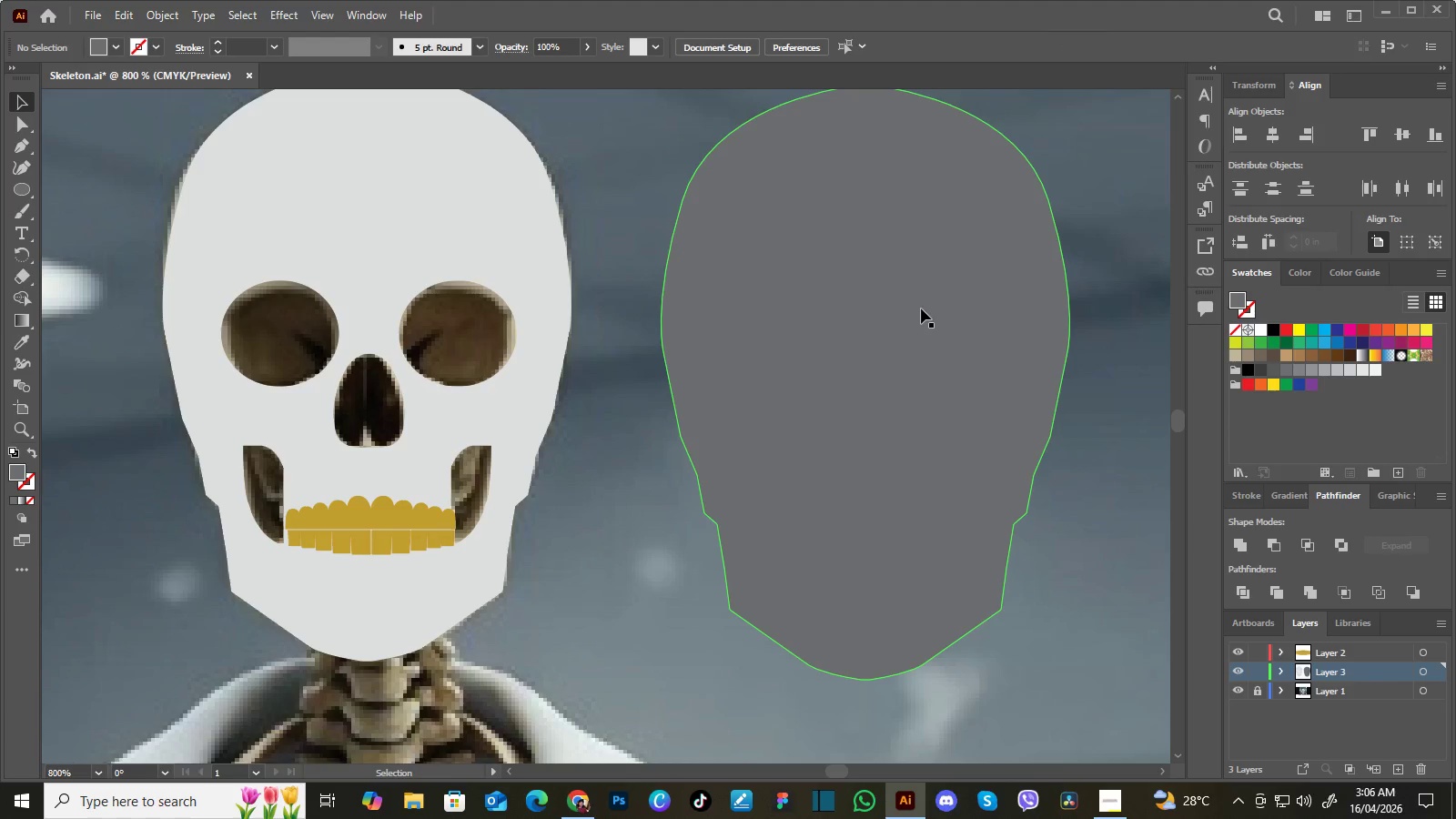 
left_click_drag(start_coordinate=[921, 308], to_coordinate=[637, 276])
 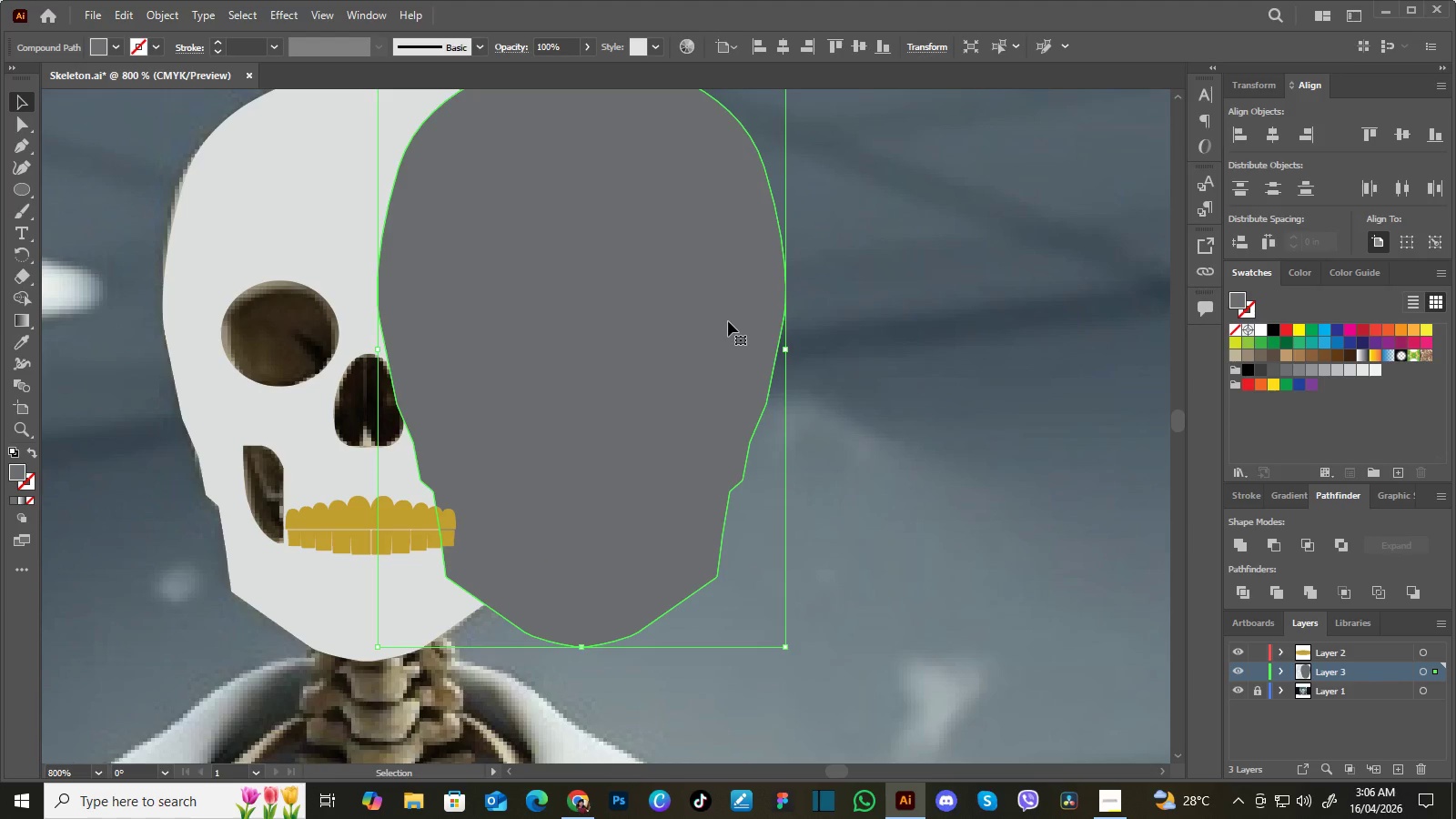 
right_click([681, 300])
 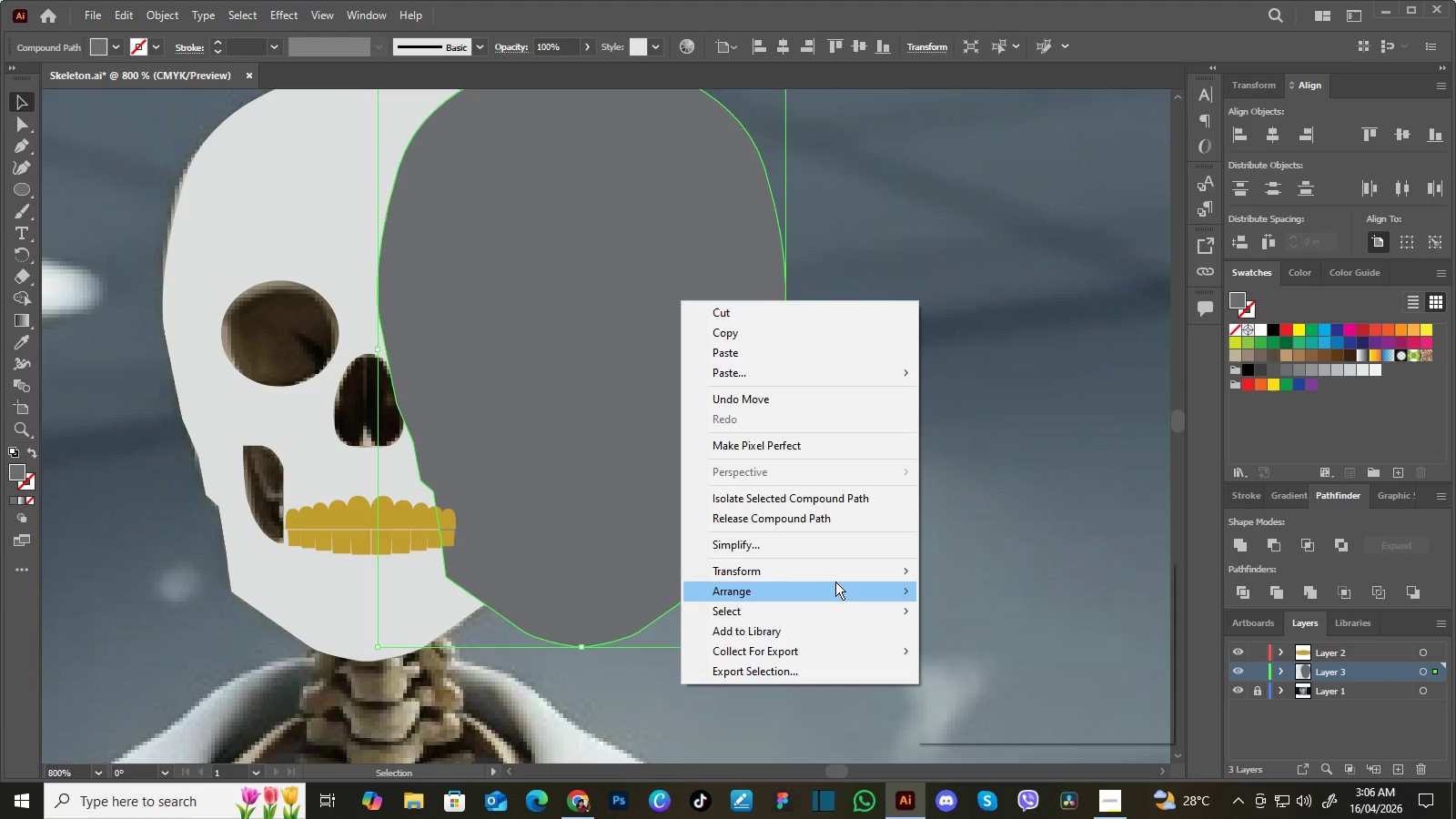 
wait(6.55)
 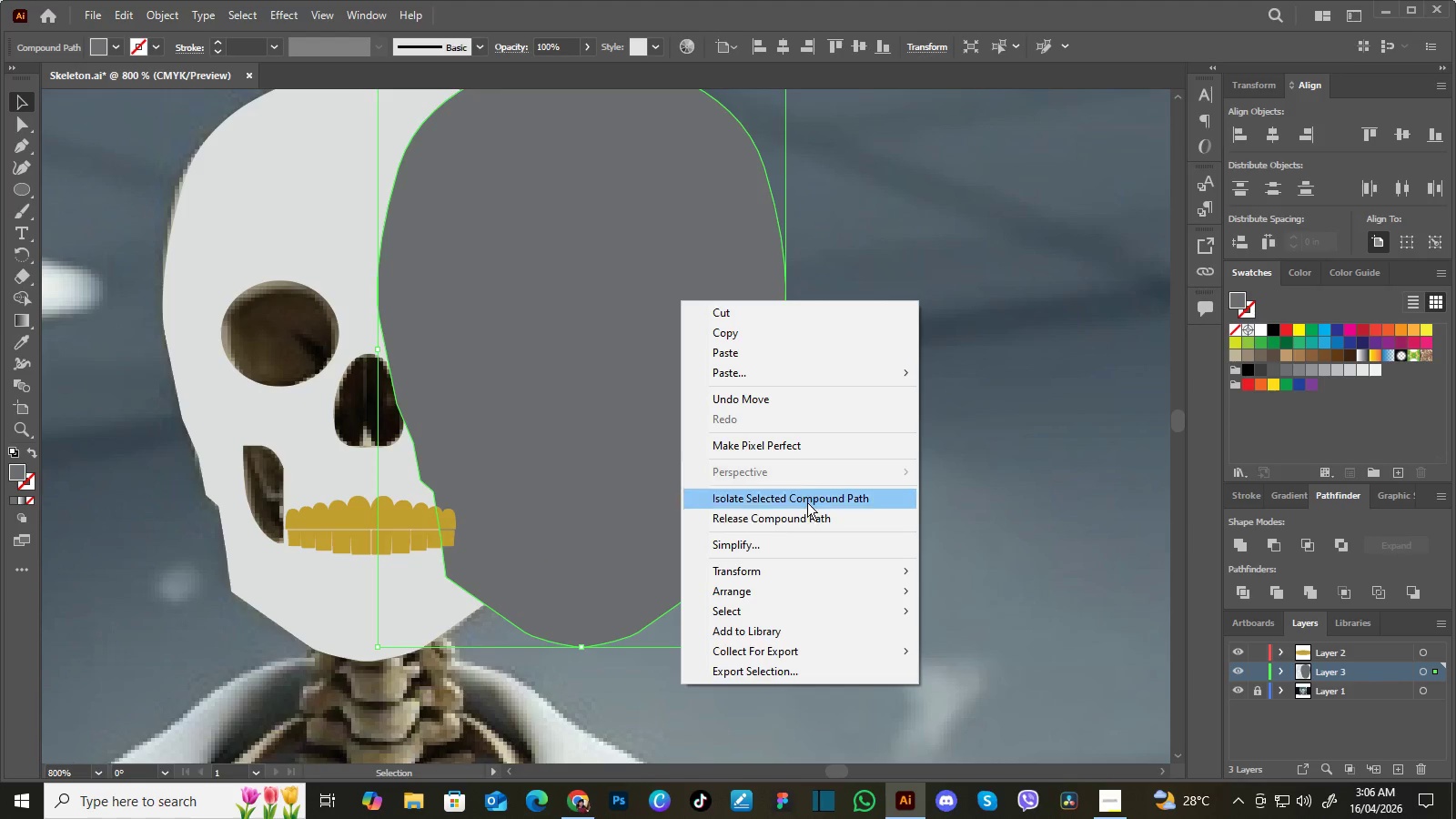 
left_click([984, 626])
 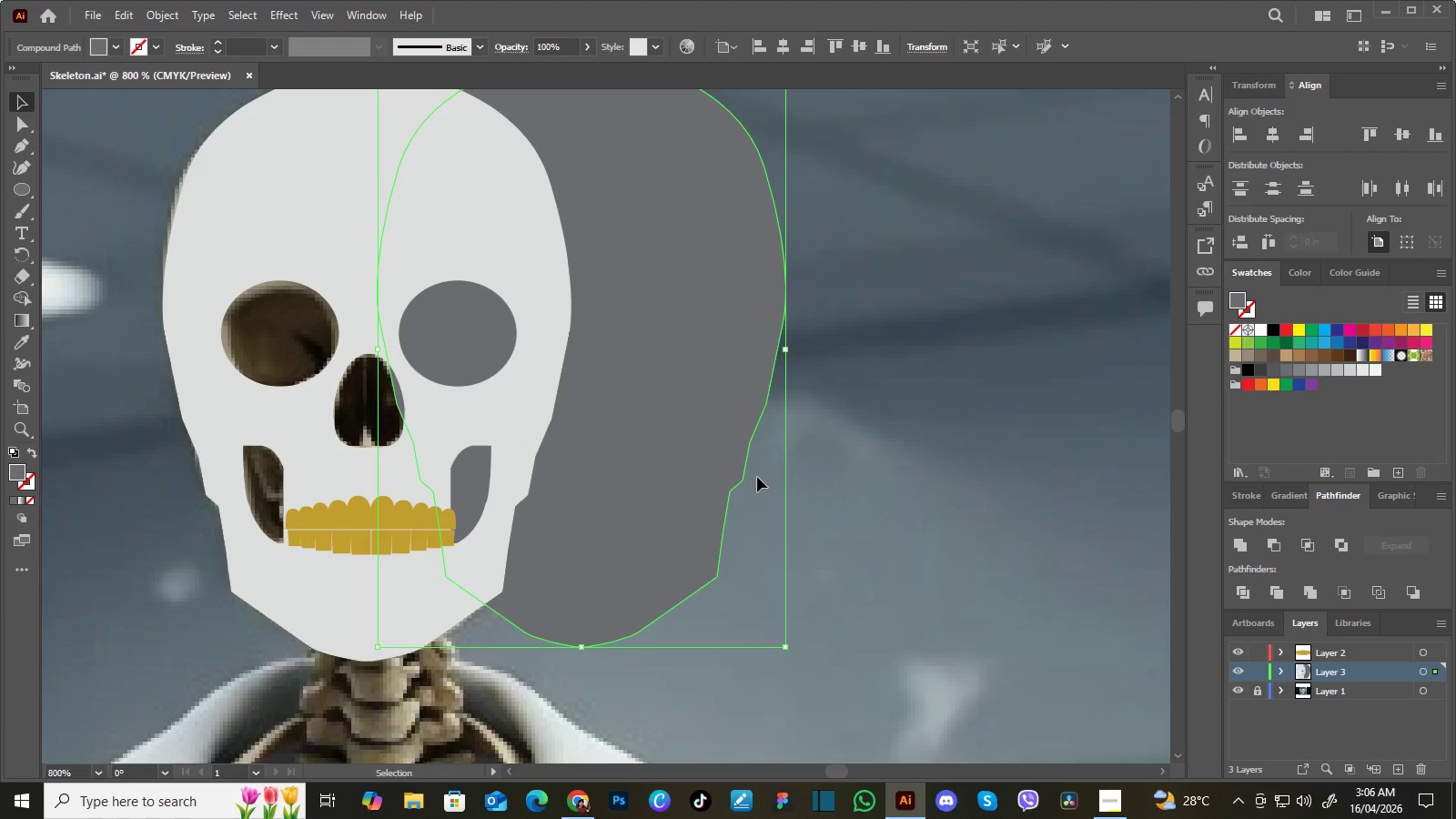 
key(Control+Minus)
 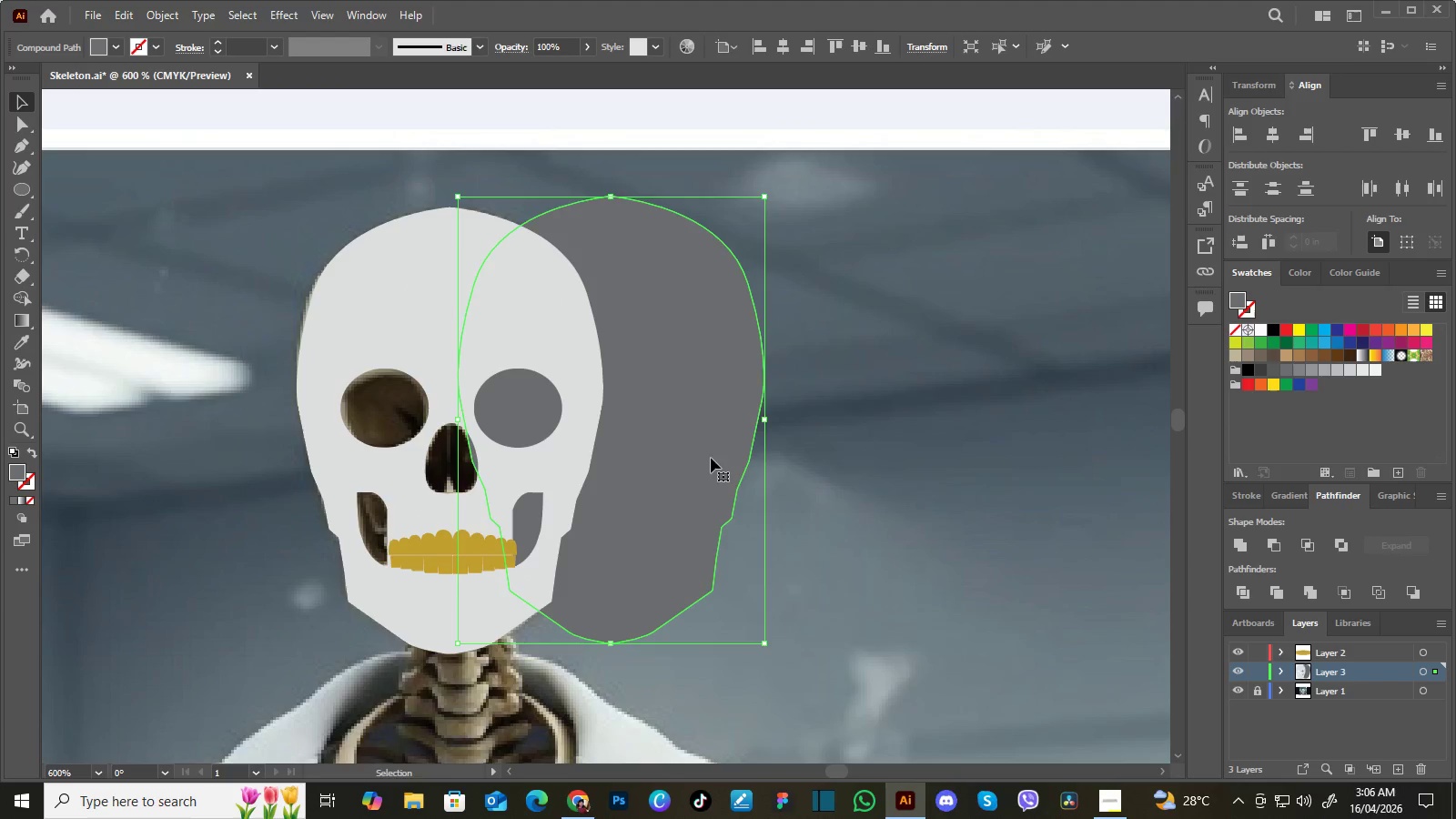 
hold_key(key=Space, duration=0.53)
 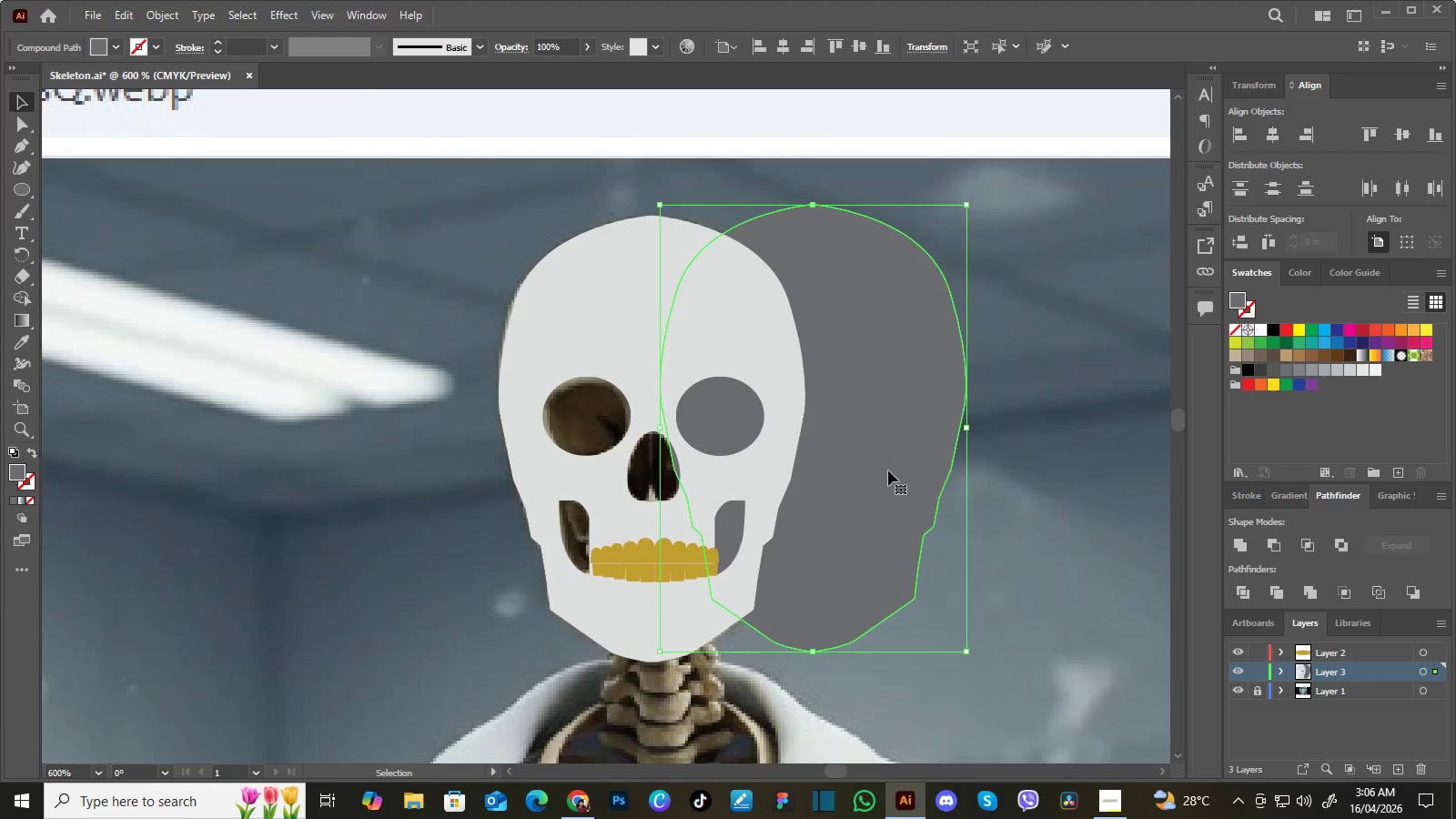 
left_click_drag(start_coordinate=[693, 460], to_coordinate=[895, 467])
 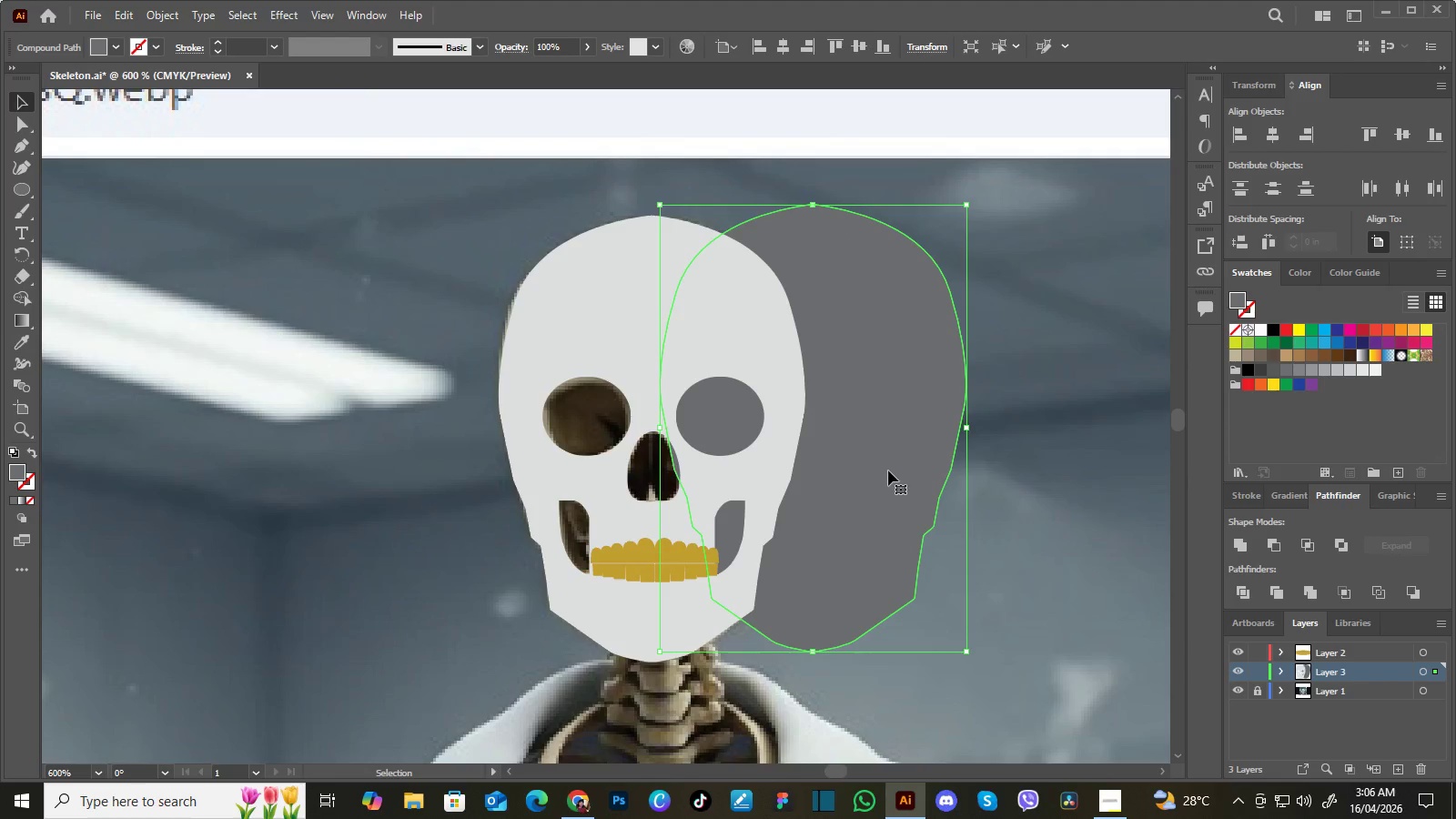 
hold_key(key=ShiftLeft, duration=0.66)
left_click([586, 322])
 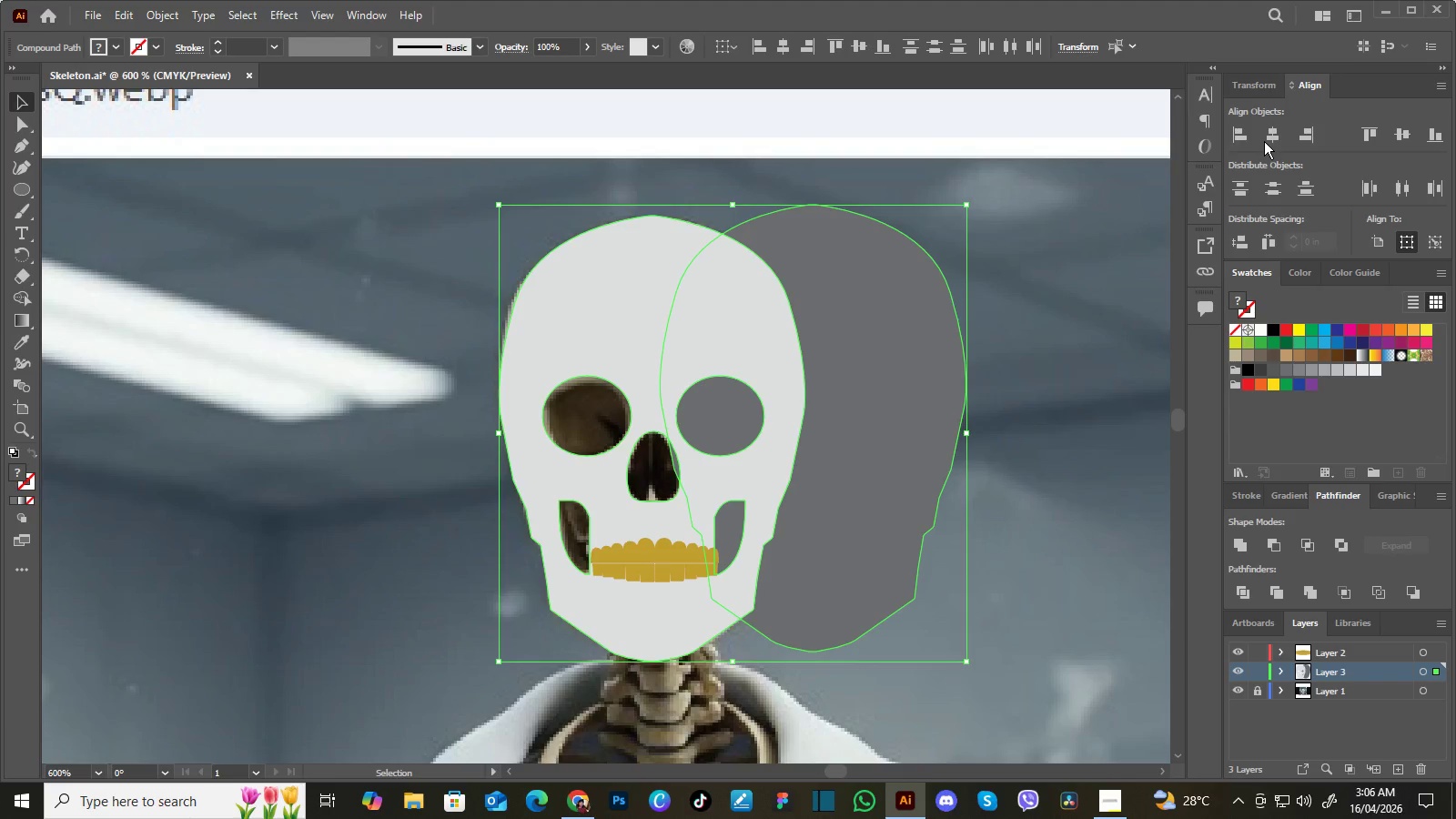 
wait(5.5)
 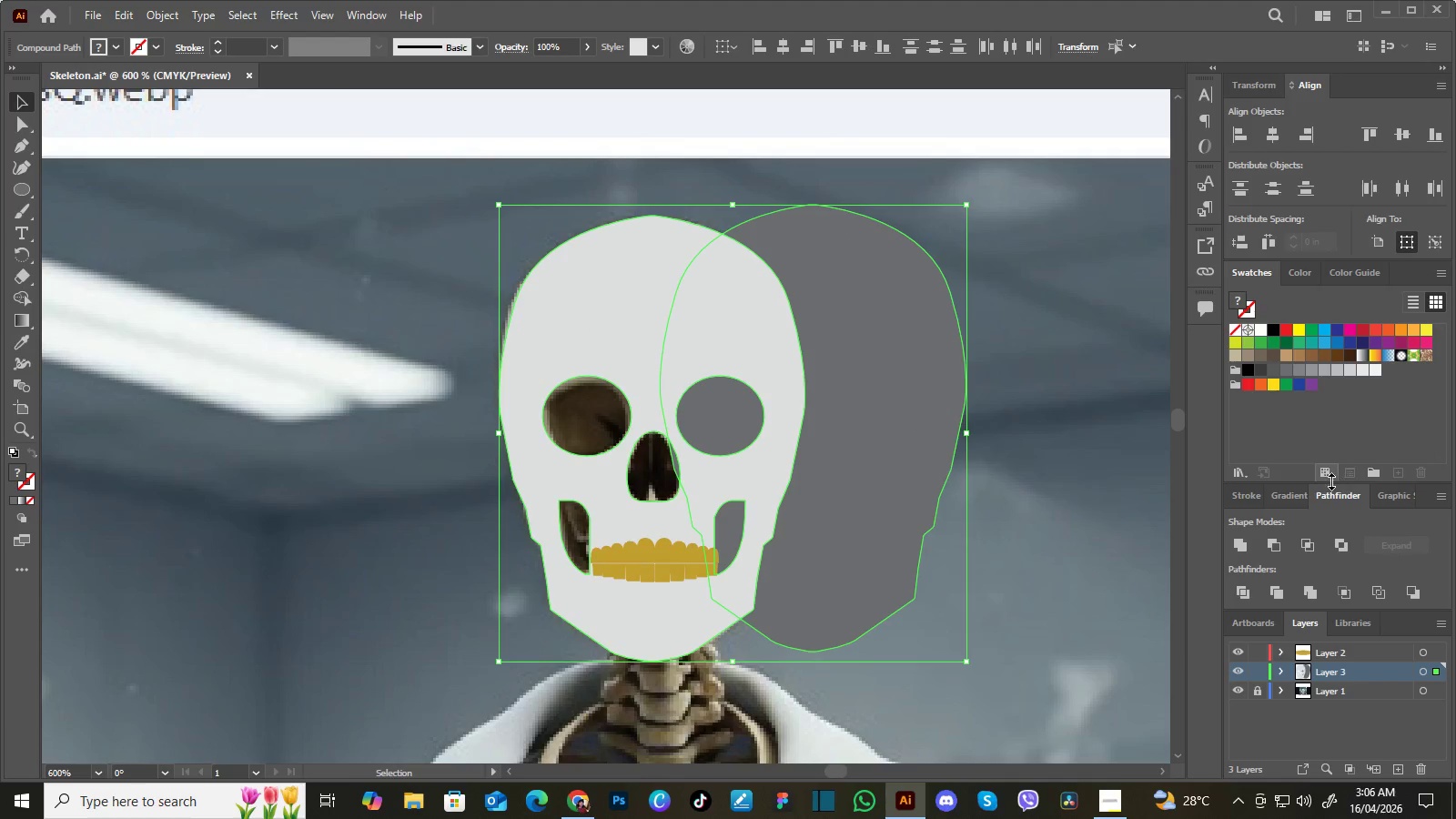 
left_click([1244, 139])
 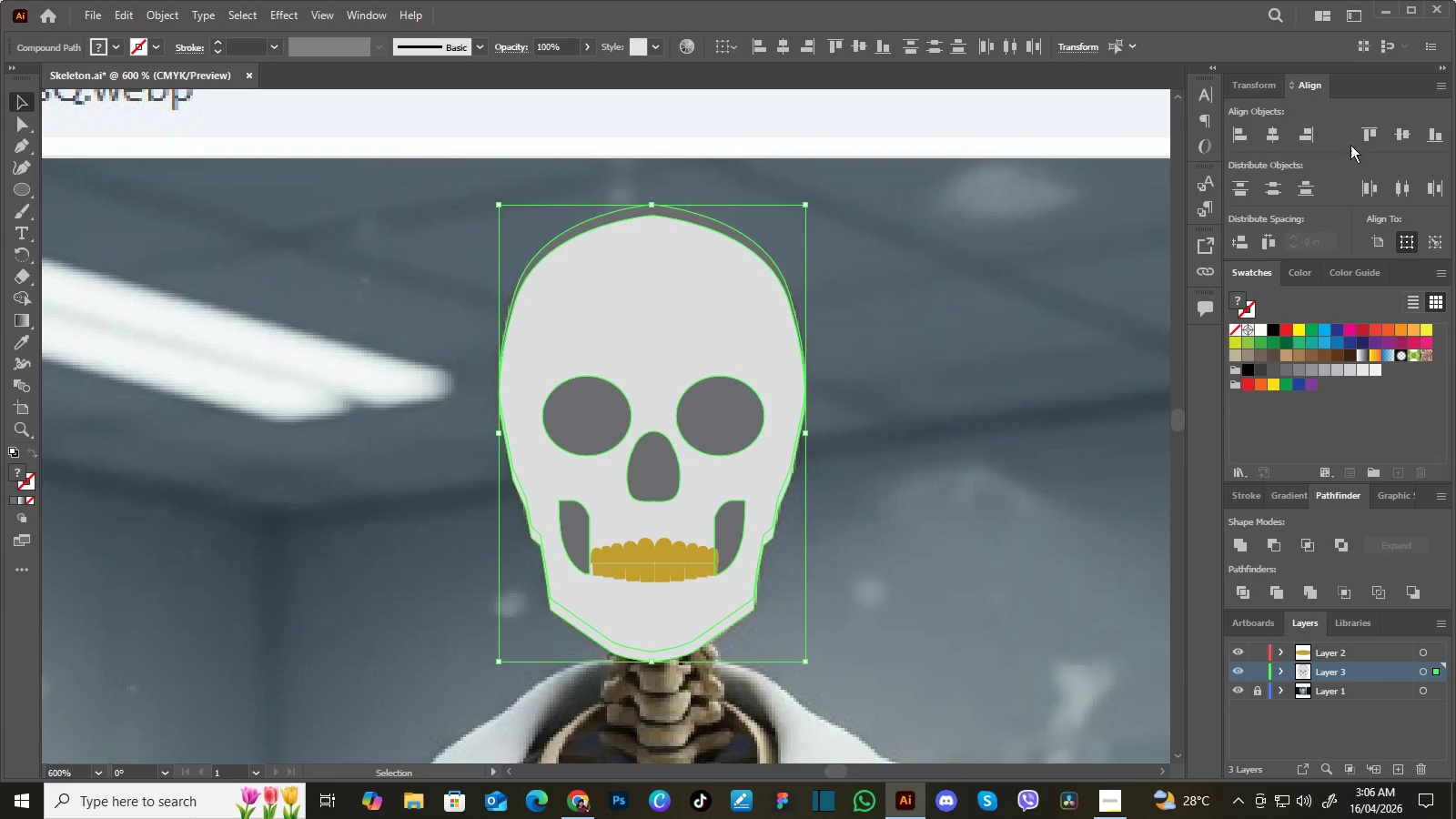 
left_click([1435, 143])
 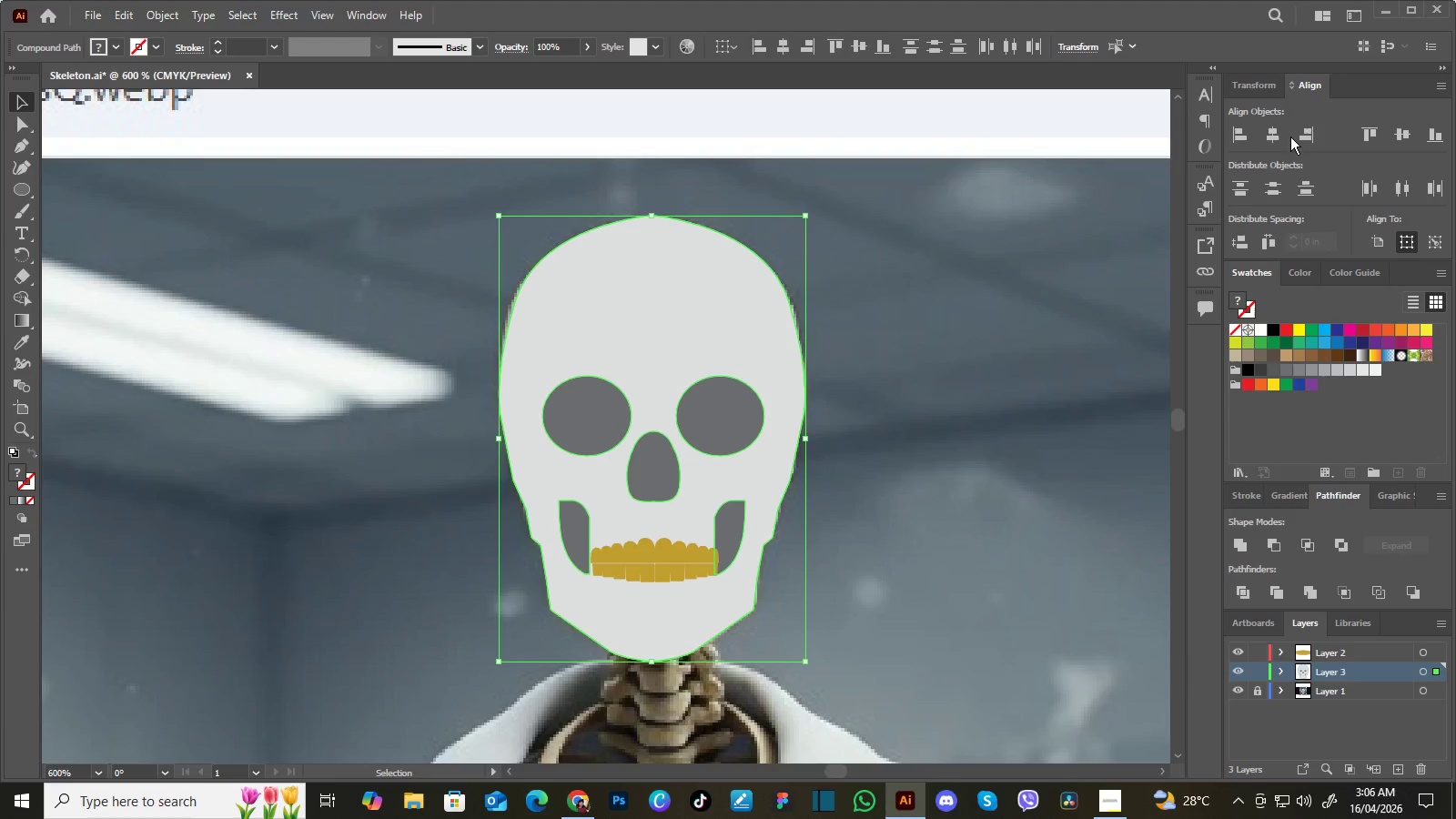 
left_click([1276, 136])
 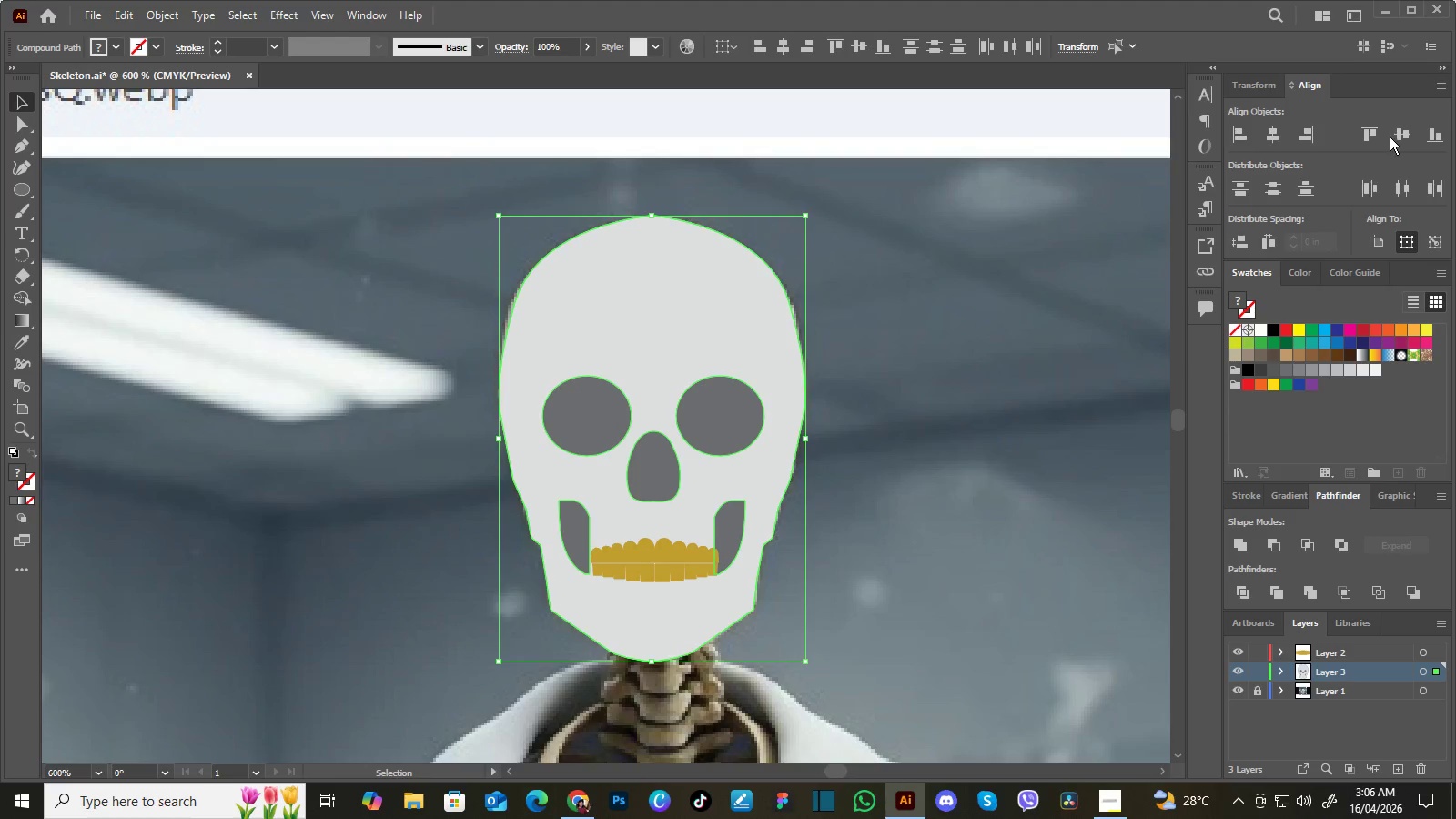 
left_click([1395, 136])
 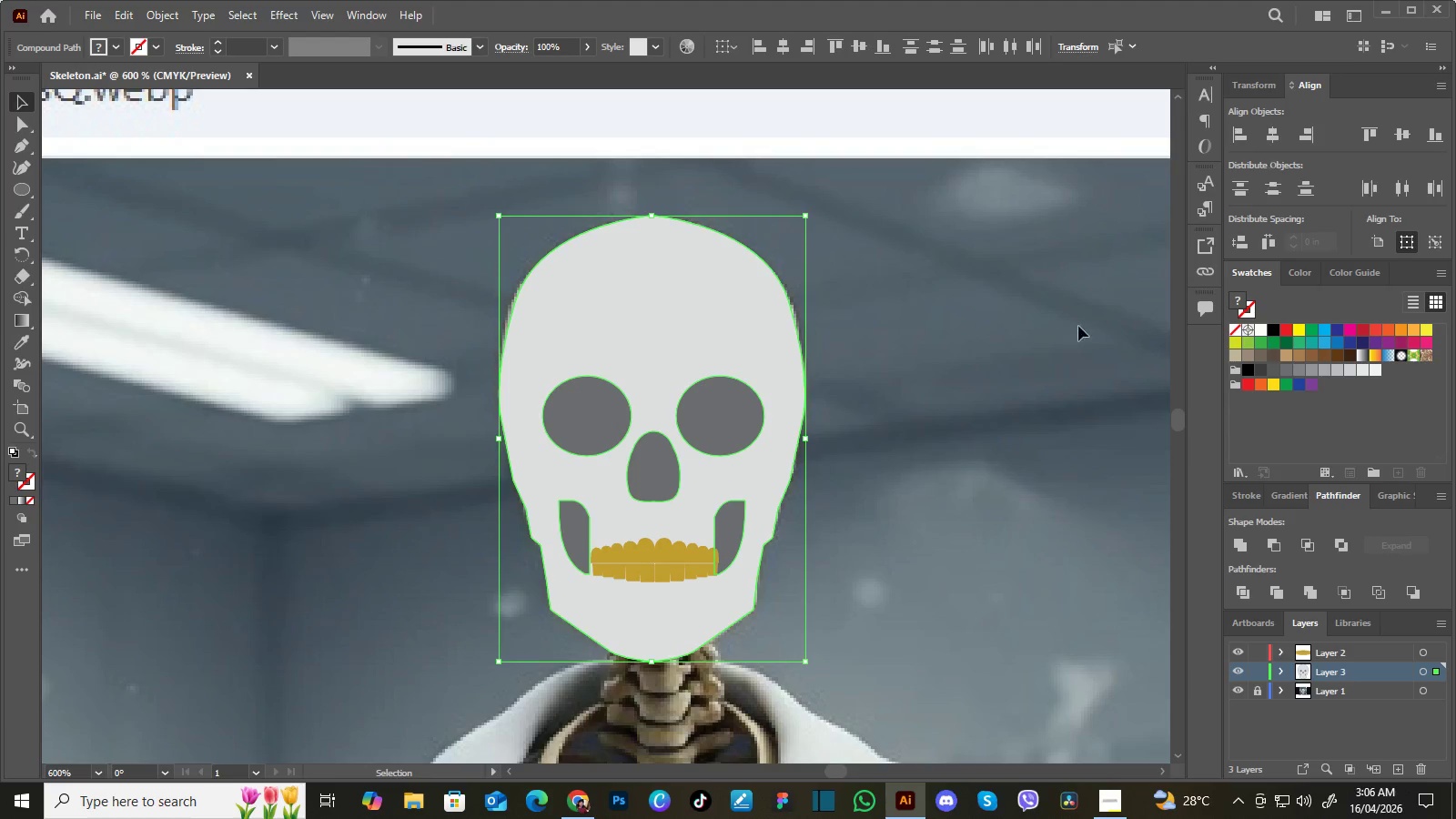 
left_click([1059, 339])
 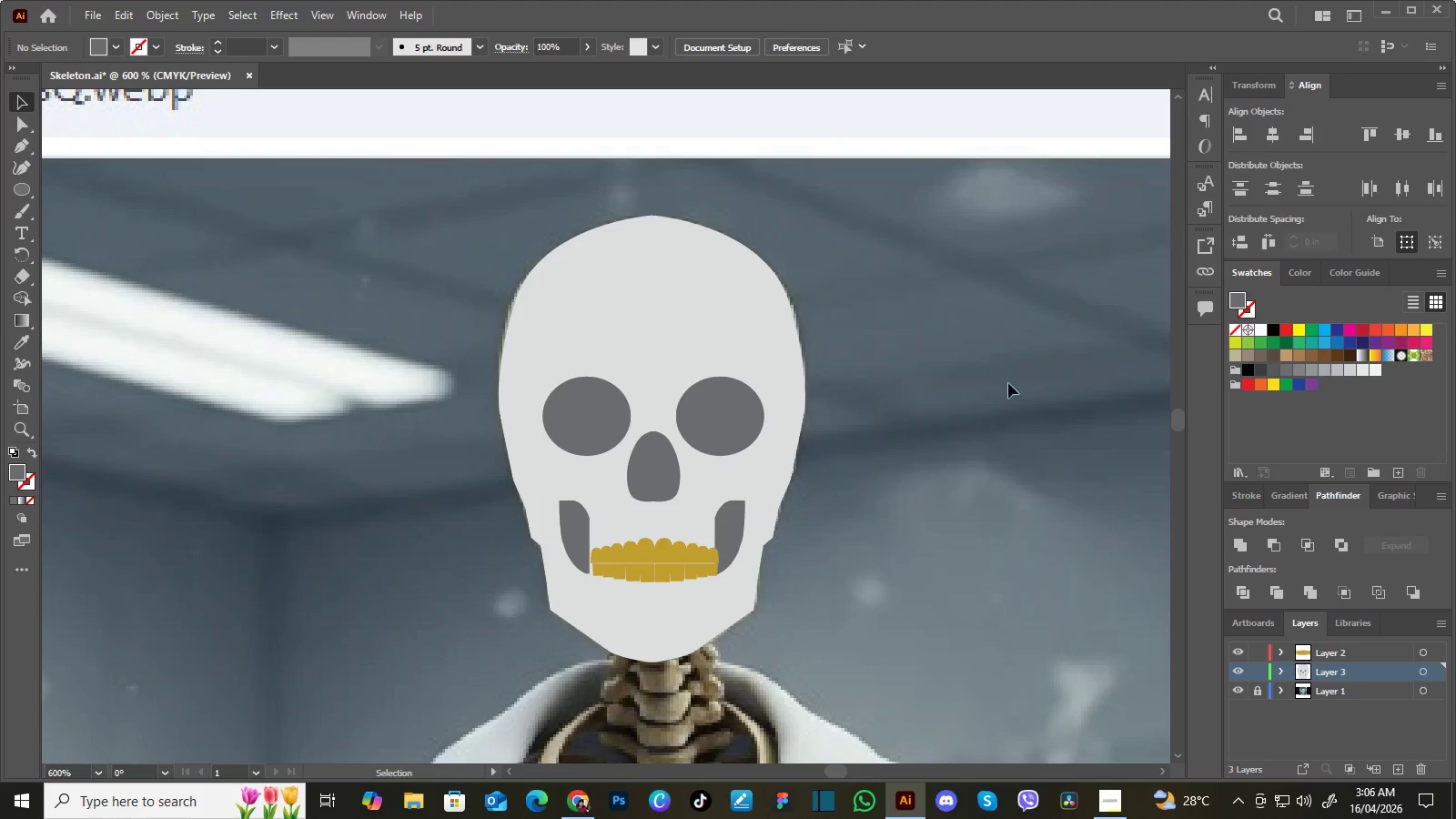 
hold_key(key=Space, duration=1.5)
 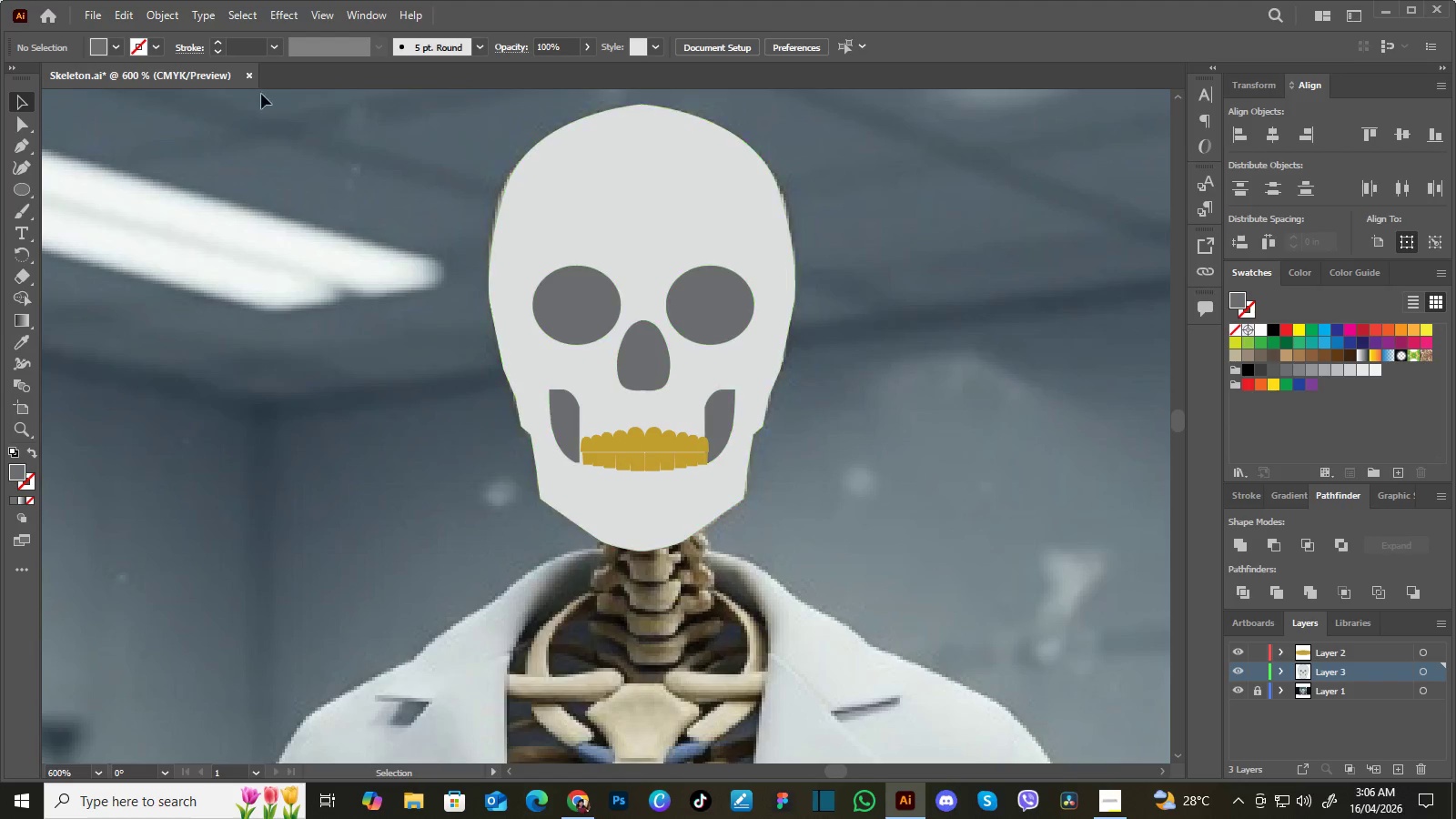 
left_click_drag(start_coordinate=[948, 460], to_coordinate=[952, 372])
 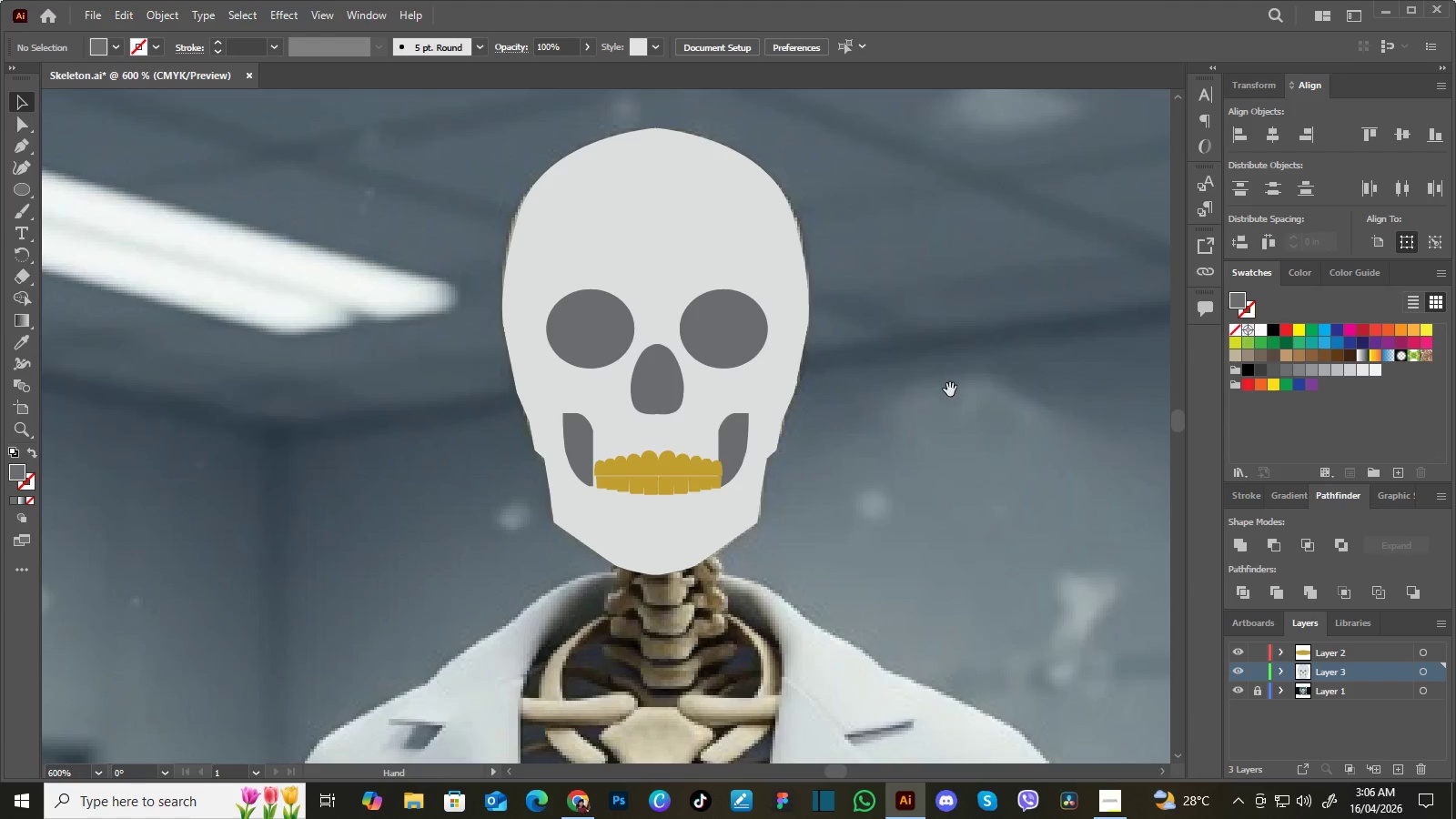 
left_click_drag(start_coordinate=[950, 389], to_coordinate=[951, 357])
 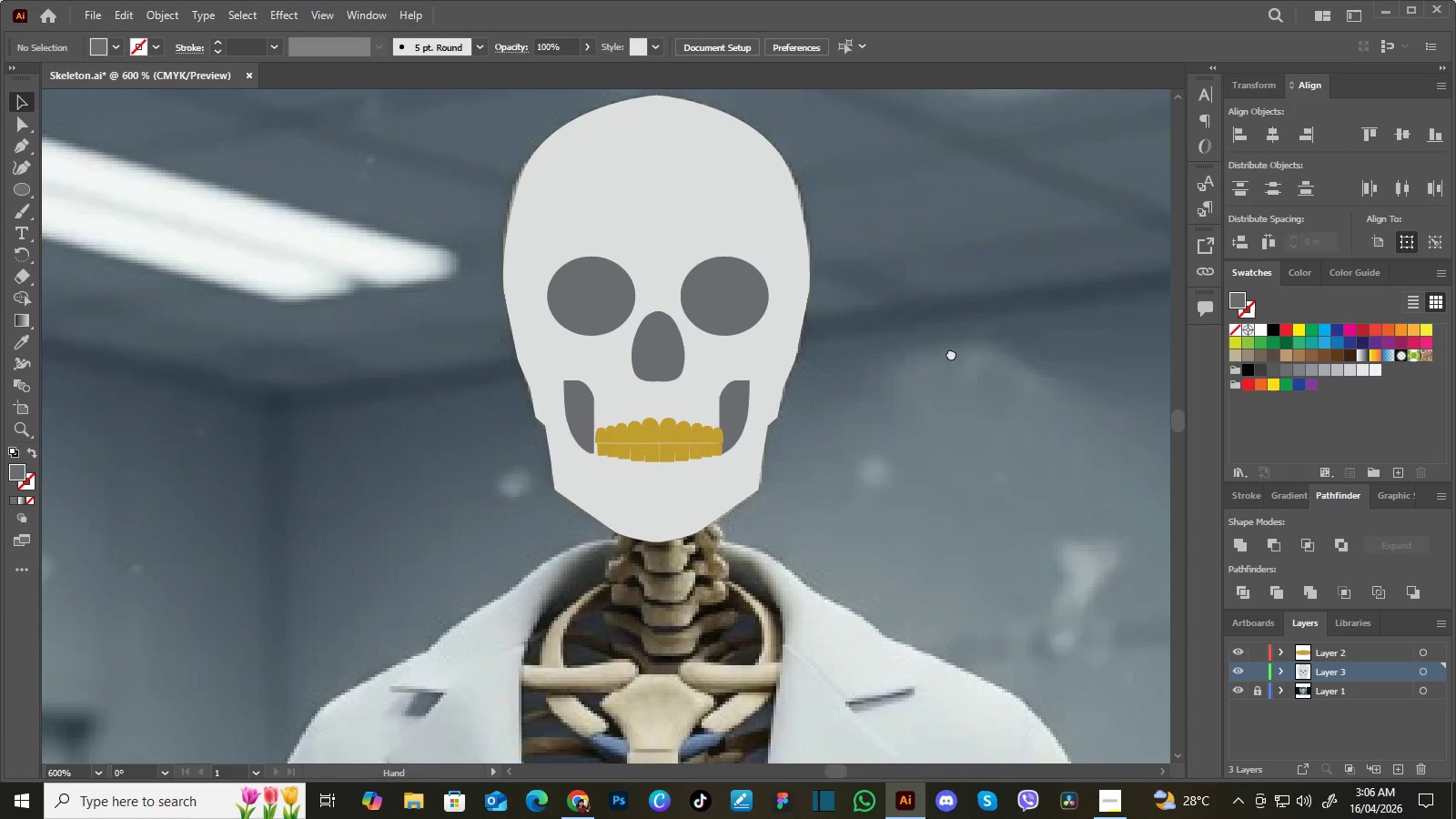 
left_click_drag(start_coordinate=[951, 353], to_coordinate=[936, 362])
 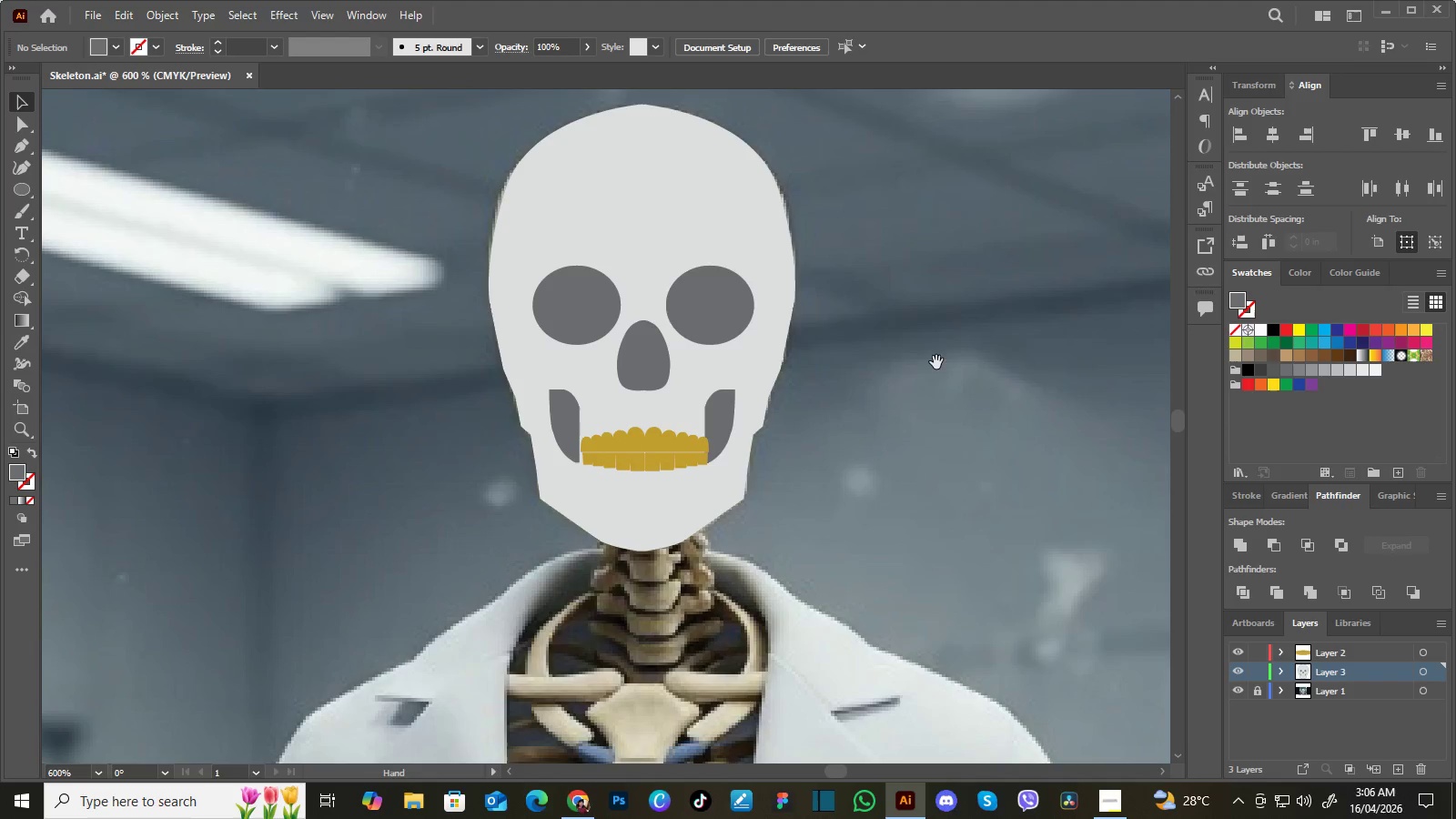 
key(Space)
 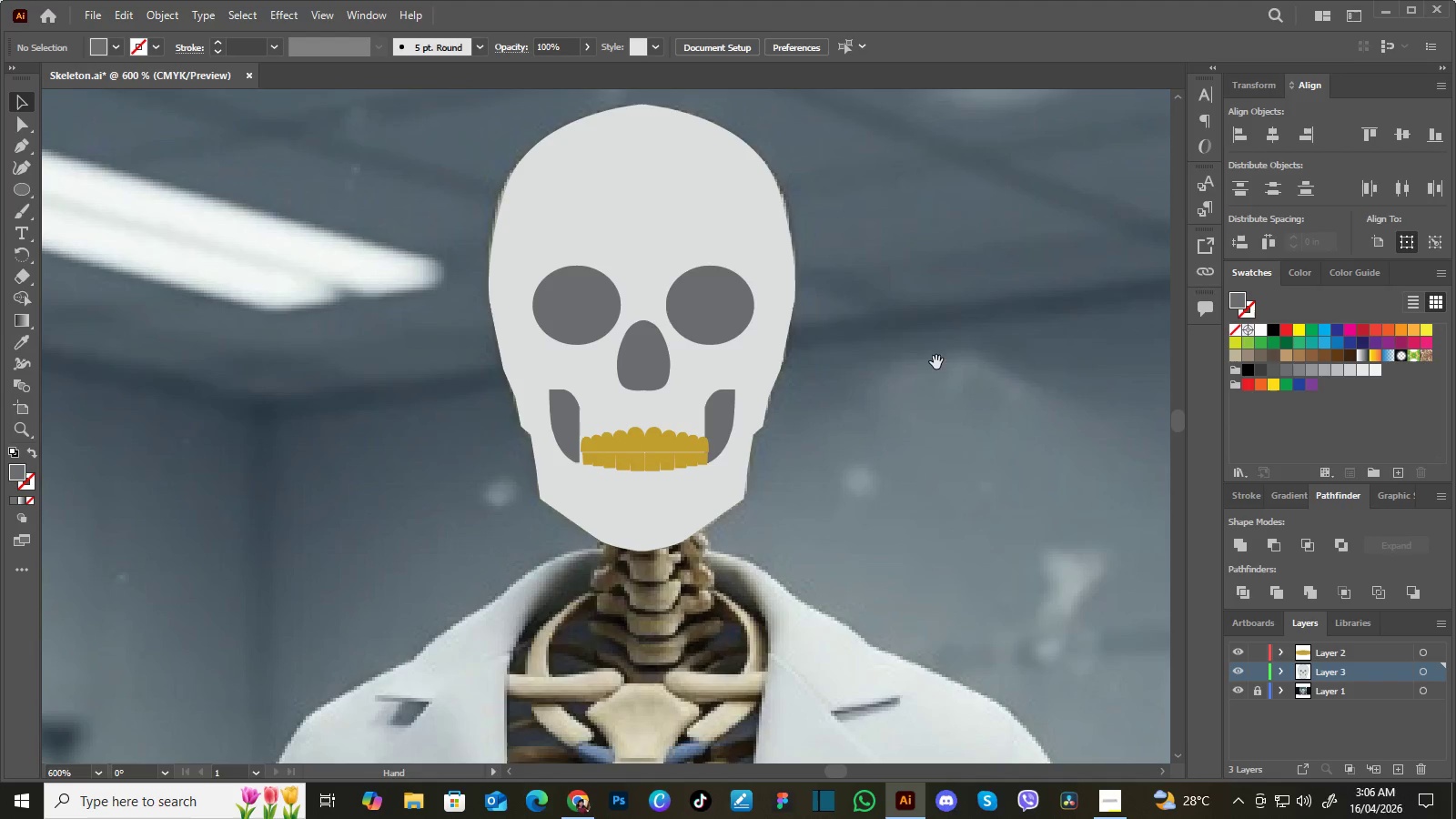 
key(Space)
 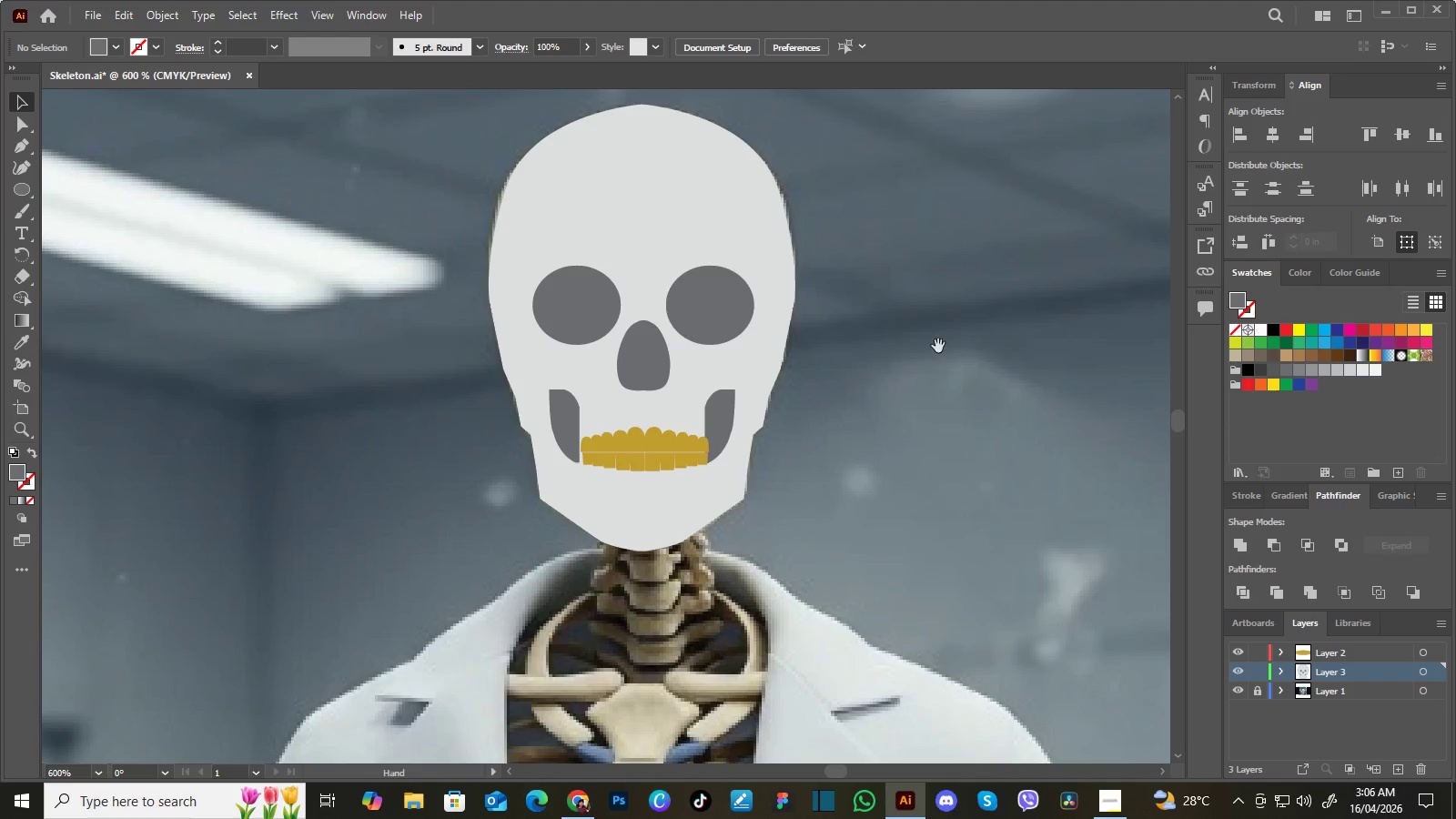 
key(Space)
 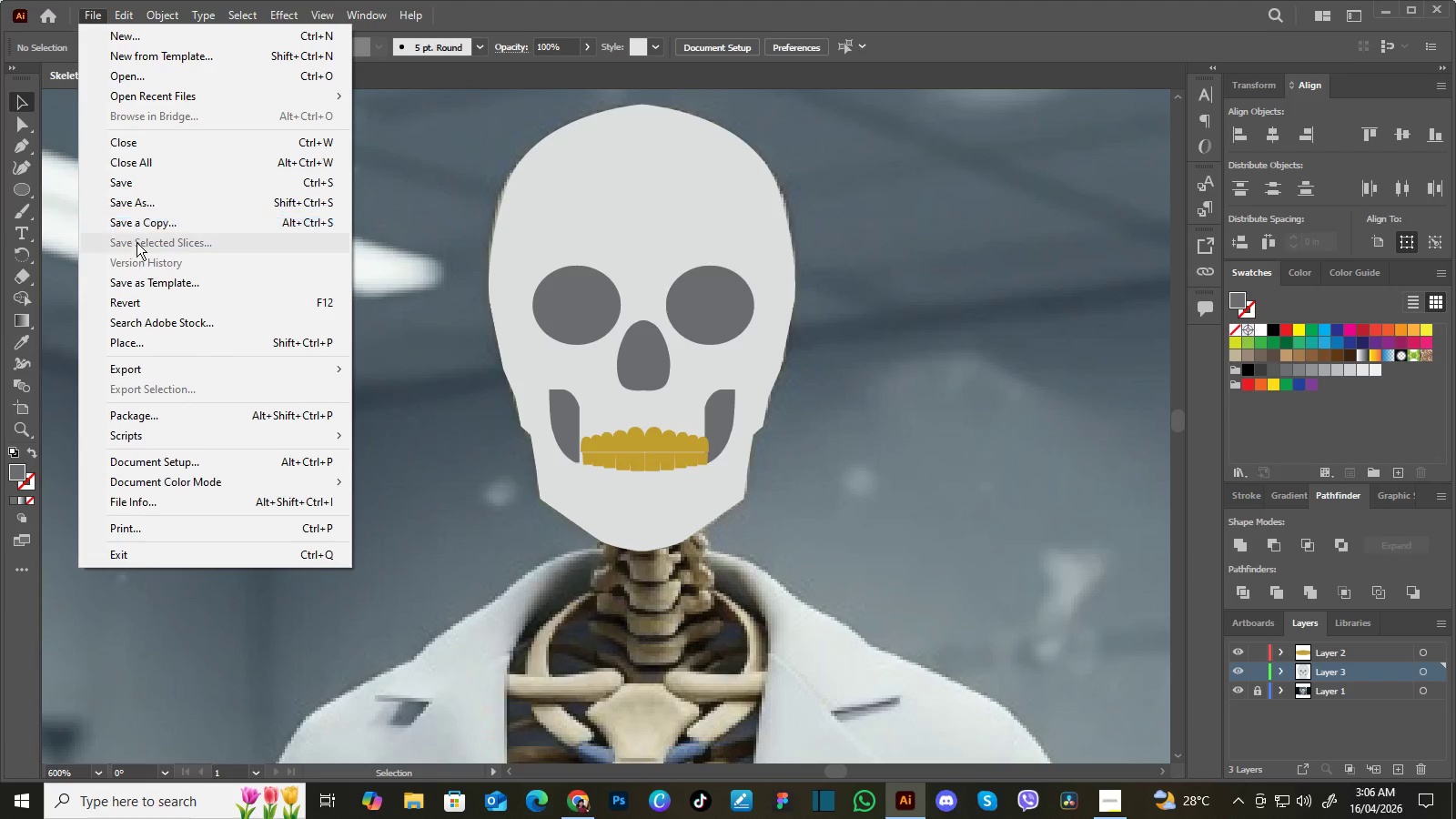 
left_click([139, 203])
 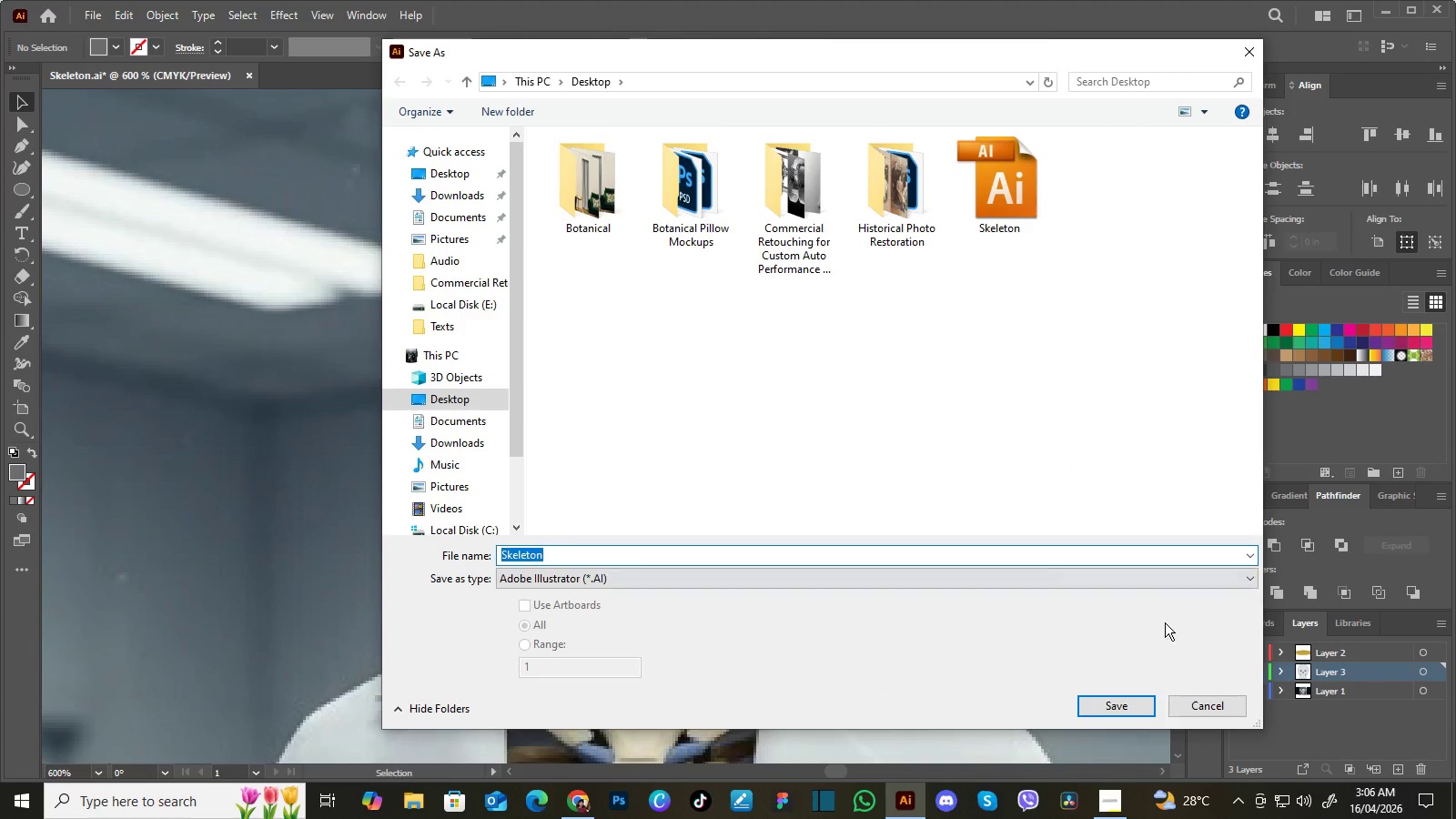 
left_click([1145, 708])
 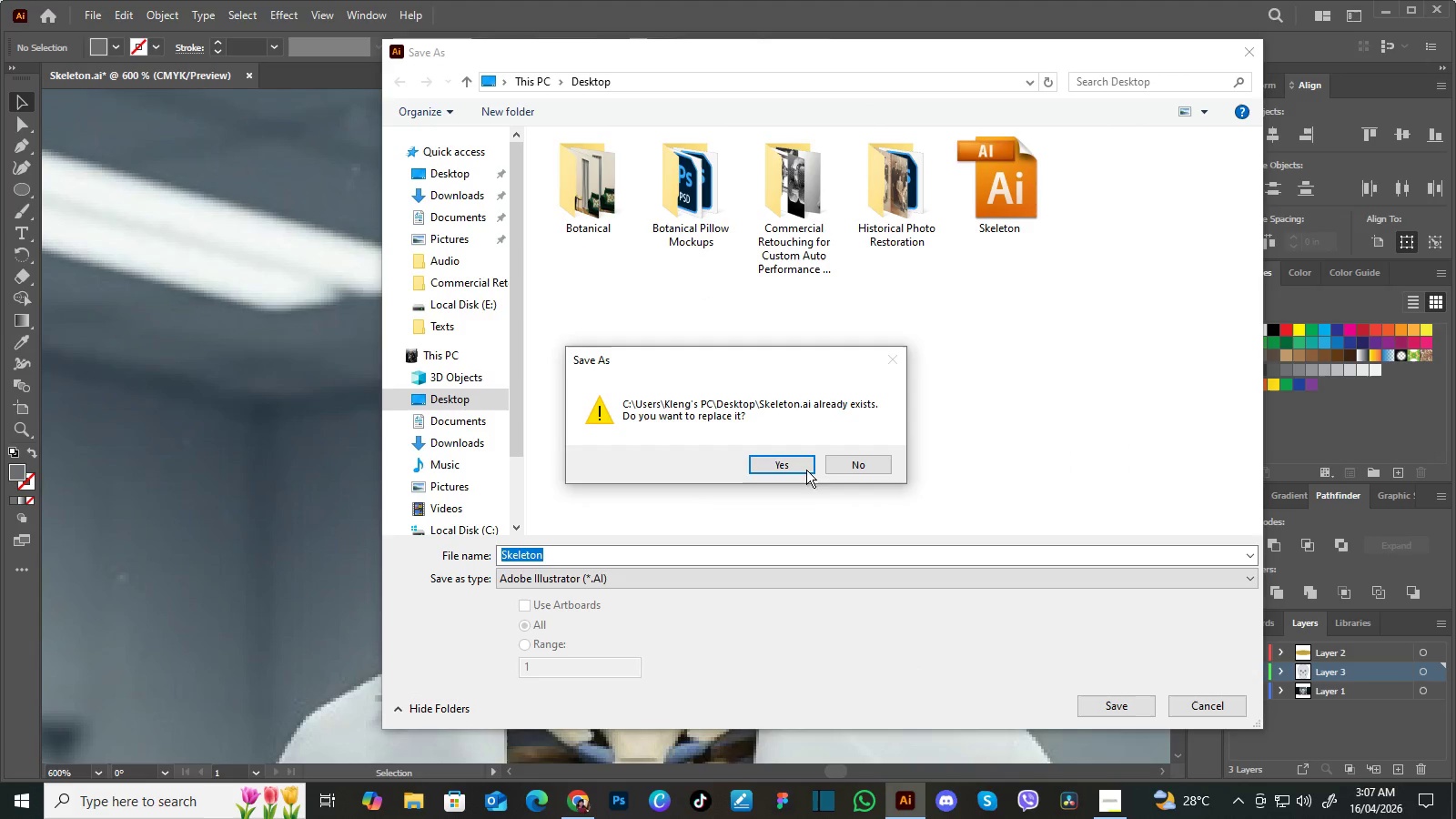 
left_click([803, 464])
 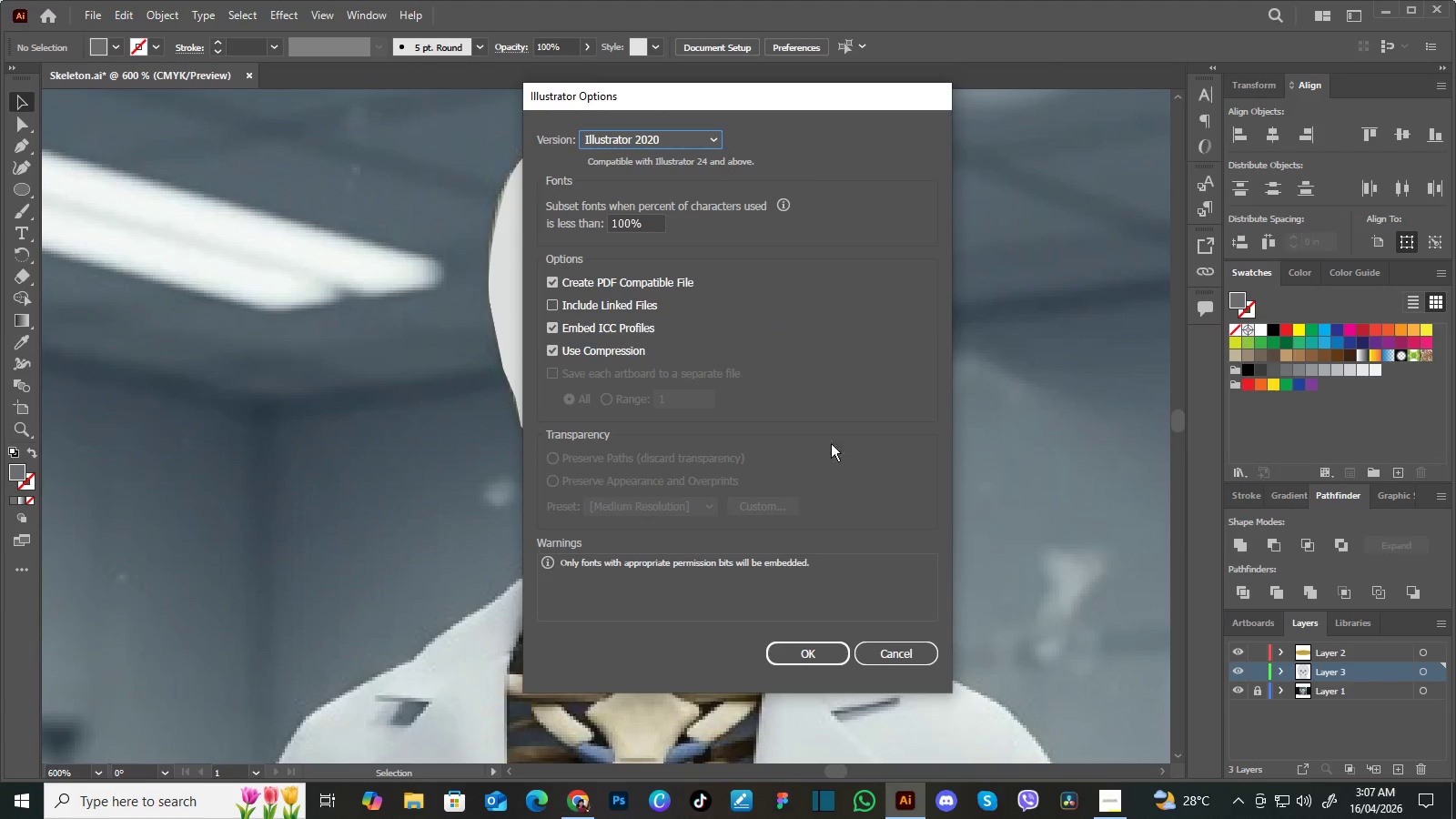 
left_click([830, 660])
 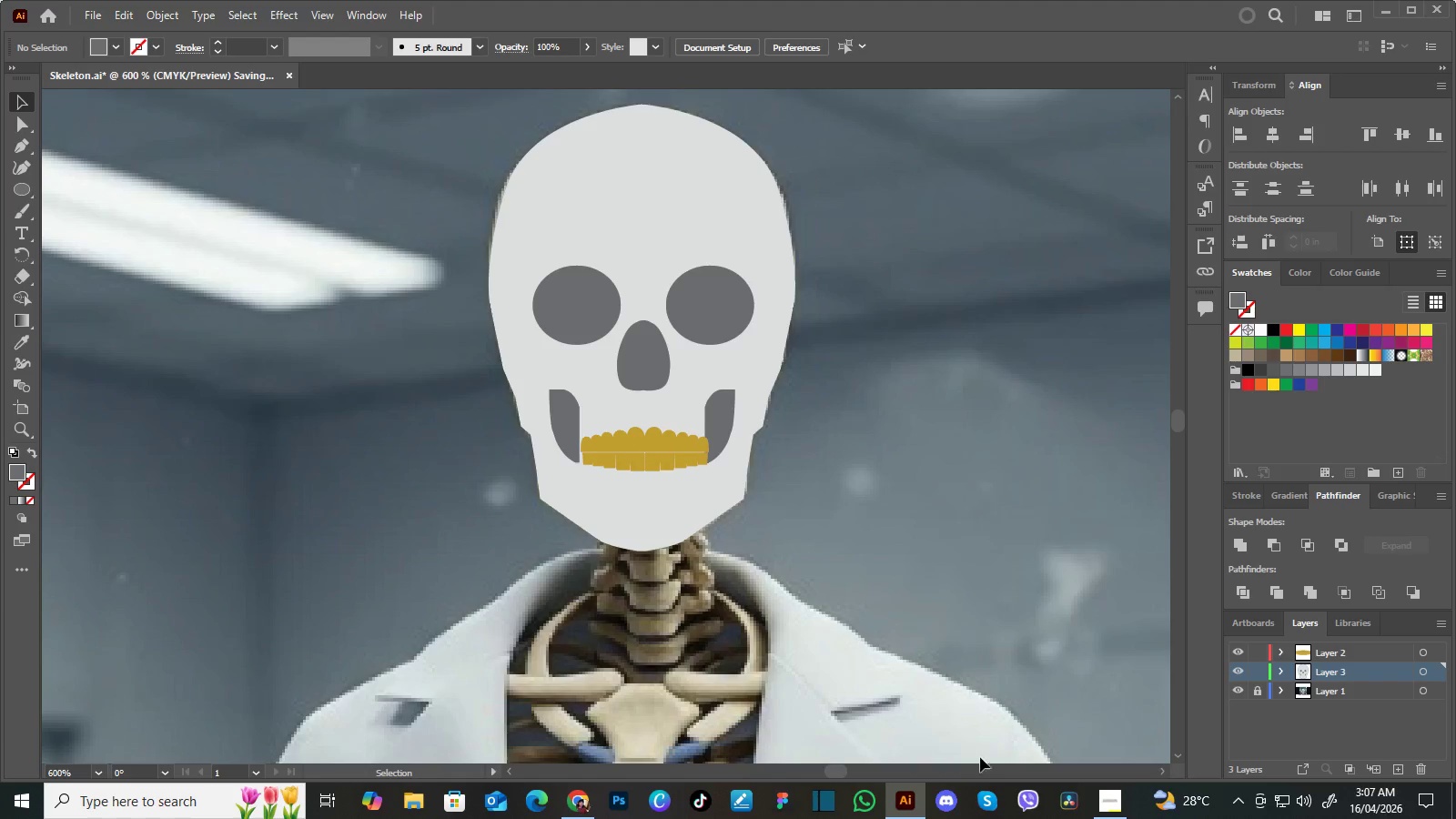 
left_click([1116, 794])